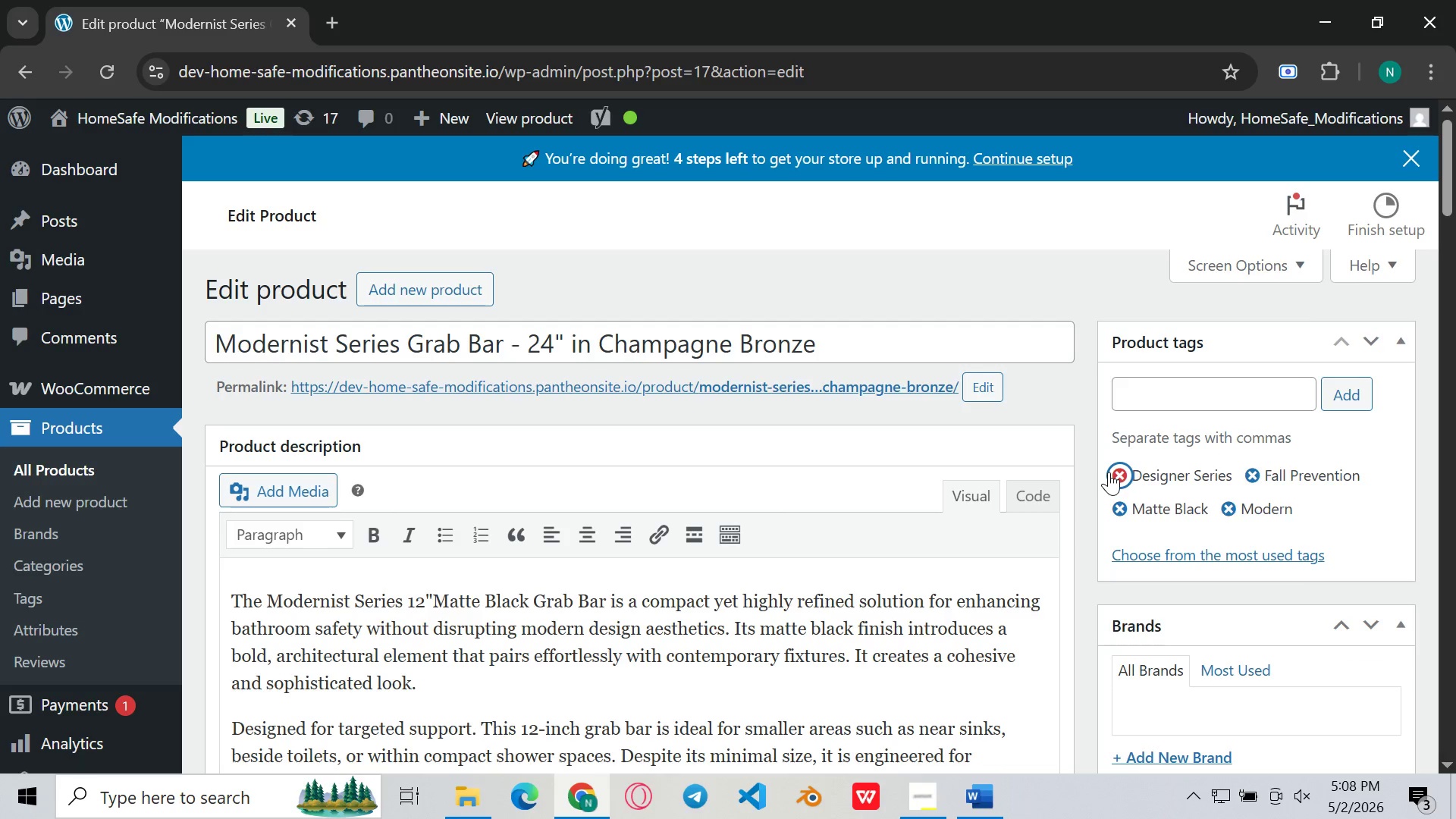 
triple_click([1109, 472])
 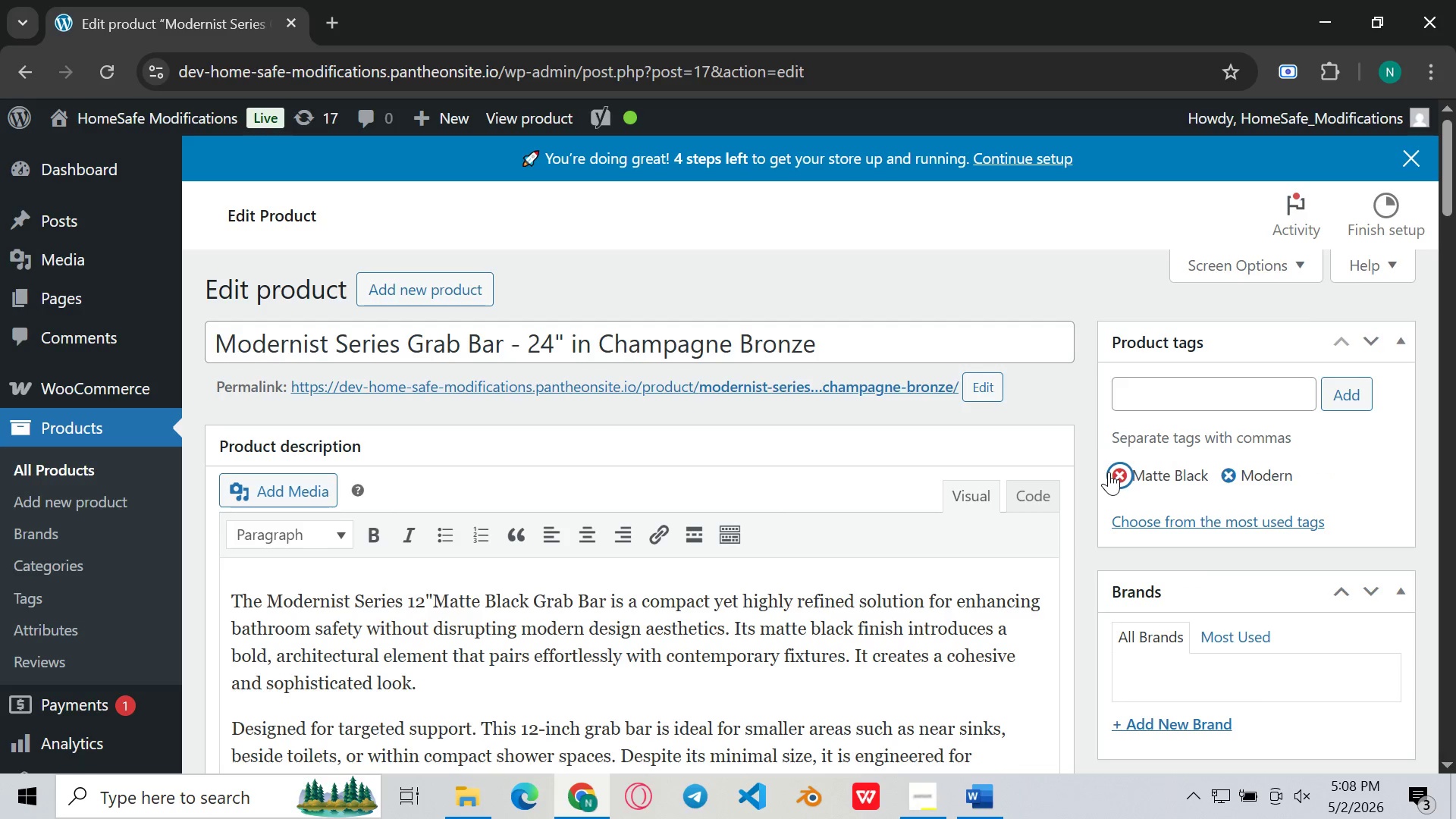 
double_click([1109, 472])
 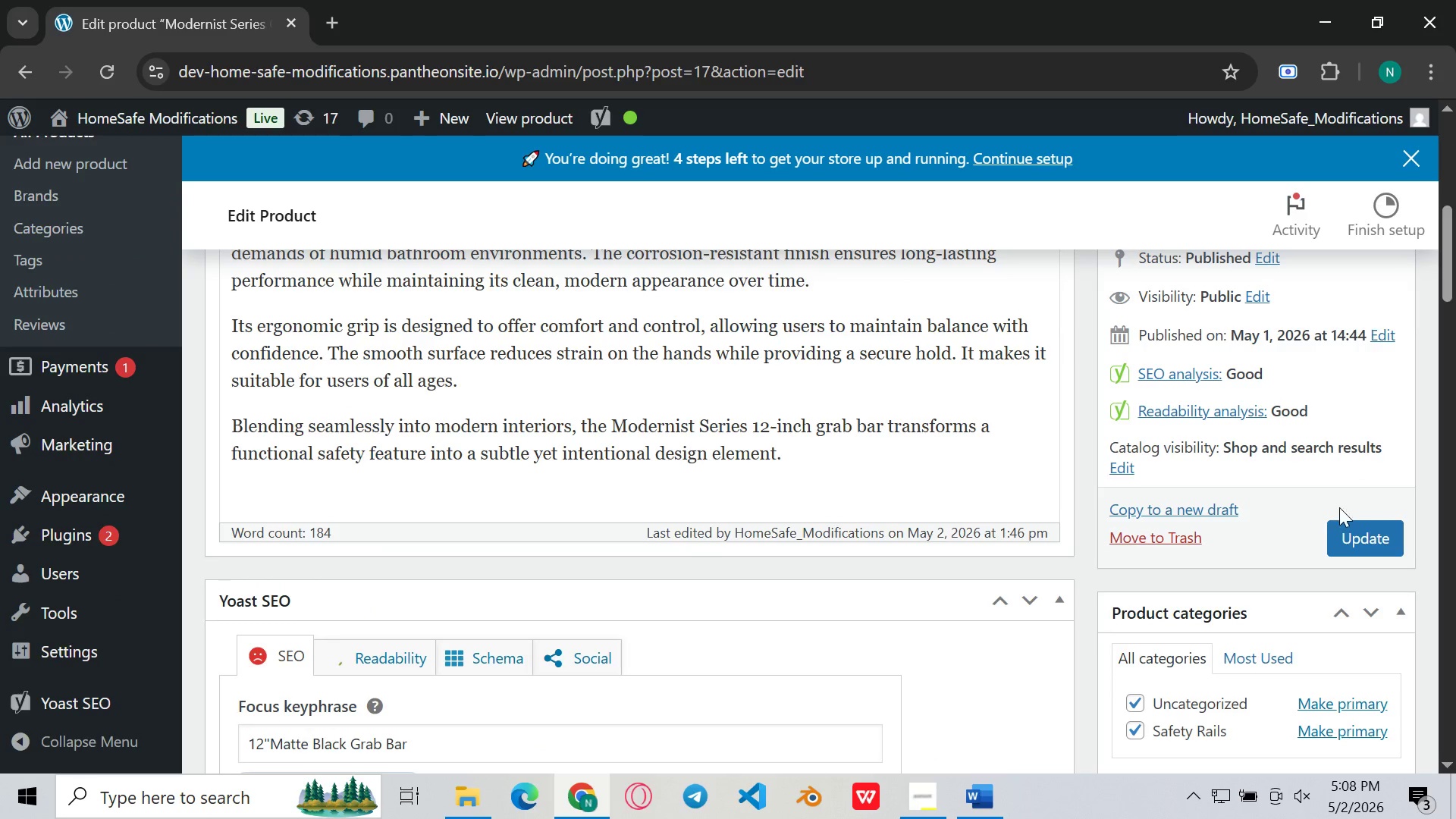 
left_click([1357, 537])
 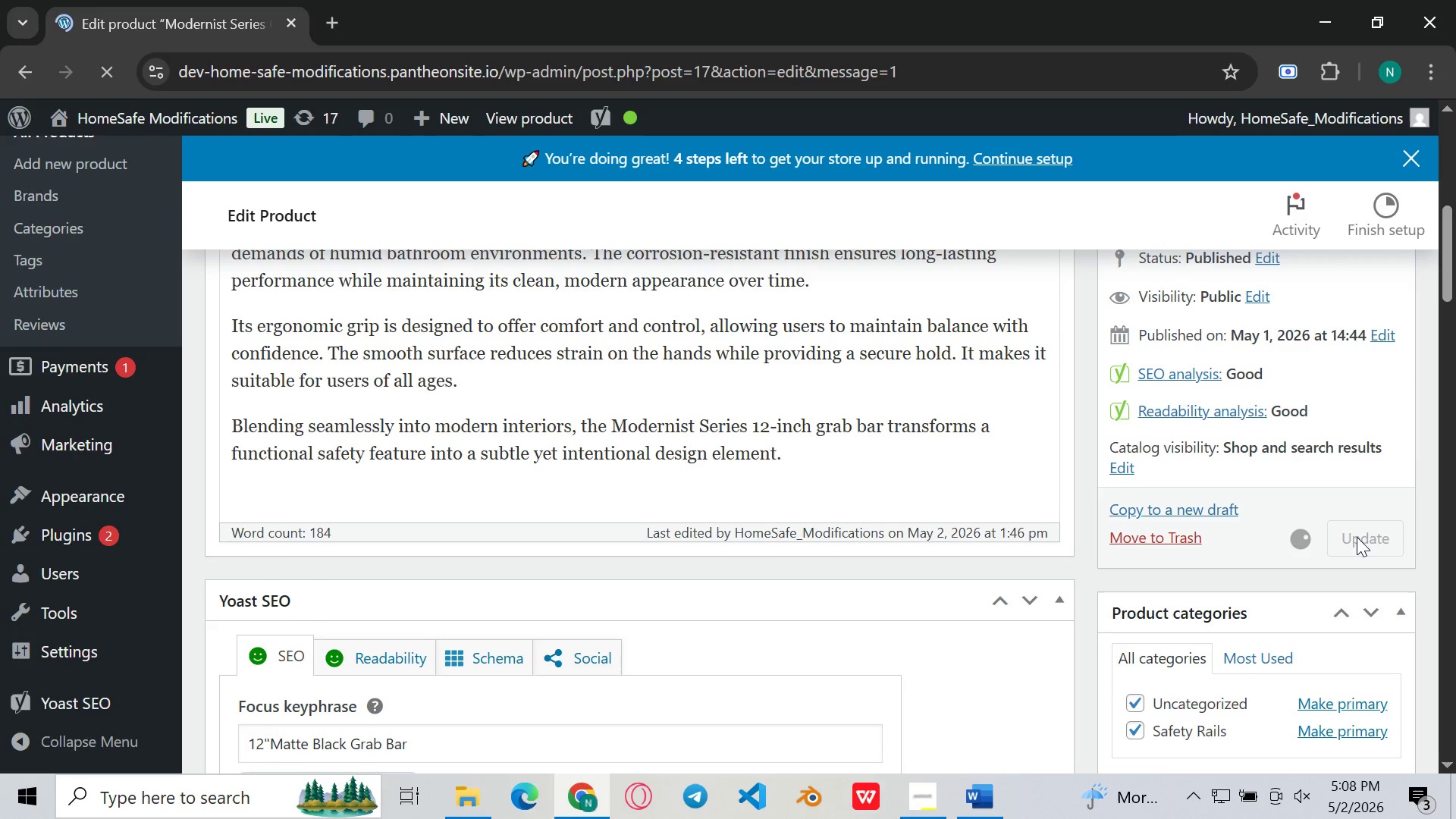 
wait(8.69)
 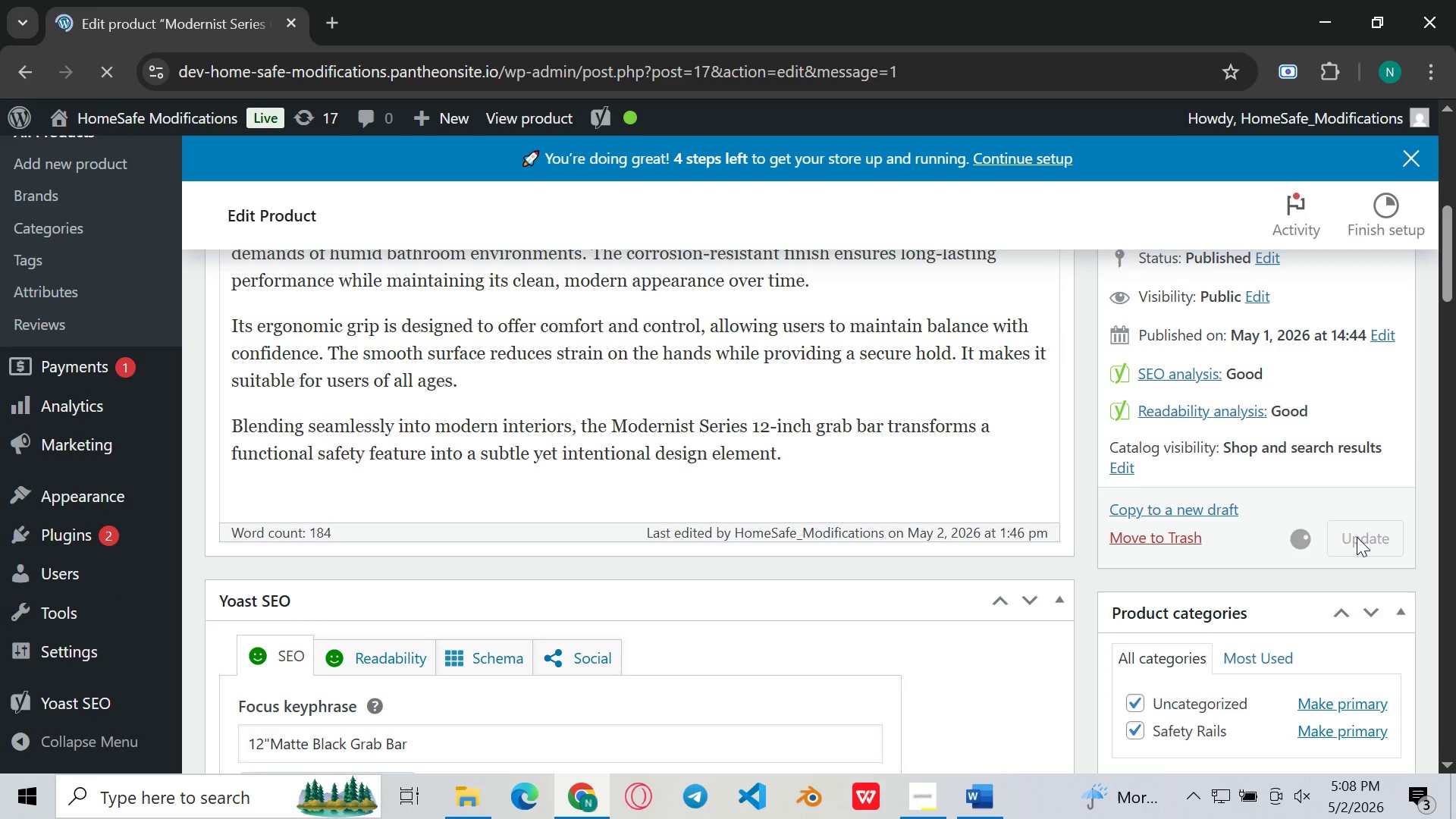 
left_click([1135, 693])
 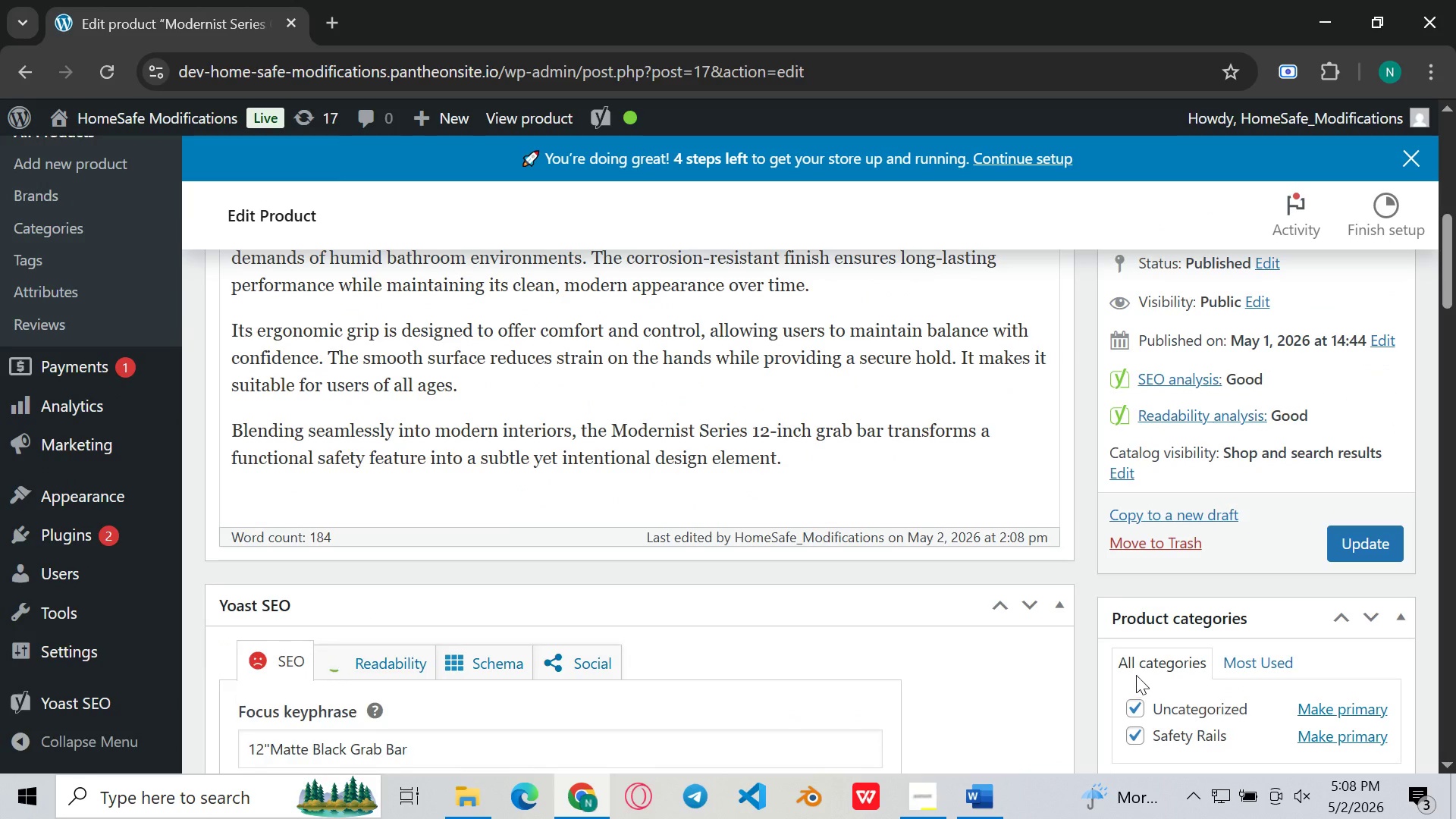 
left_click([1136, 706])
 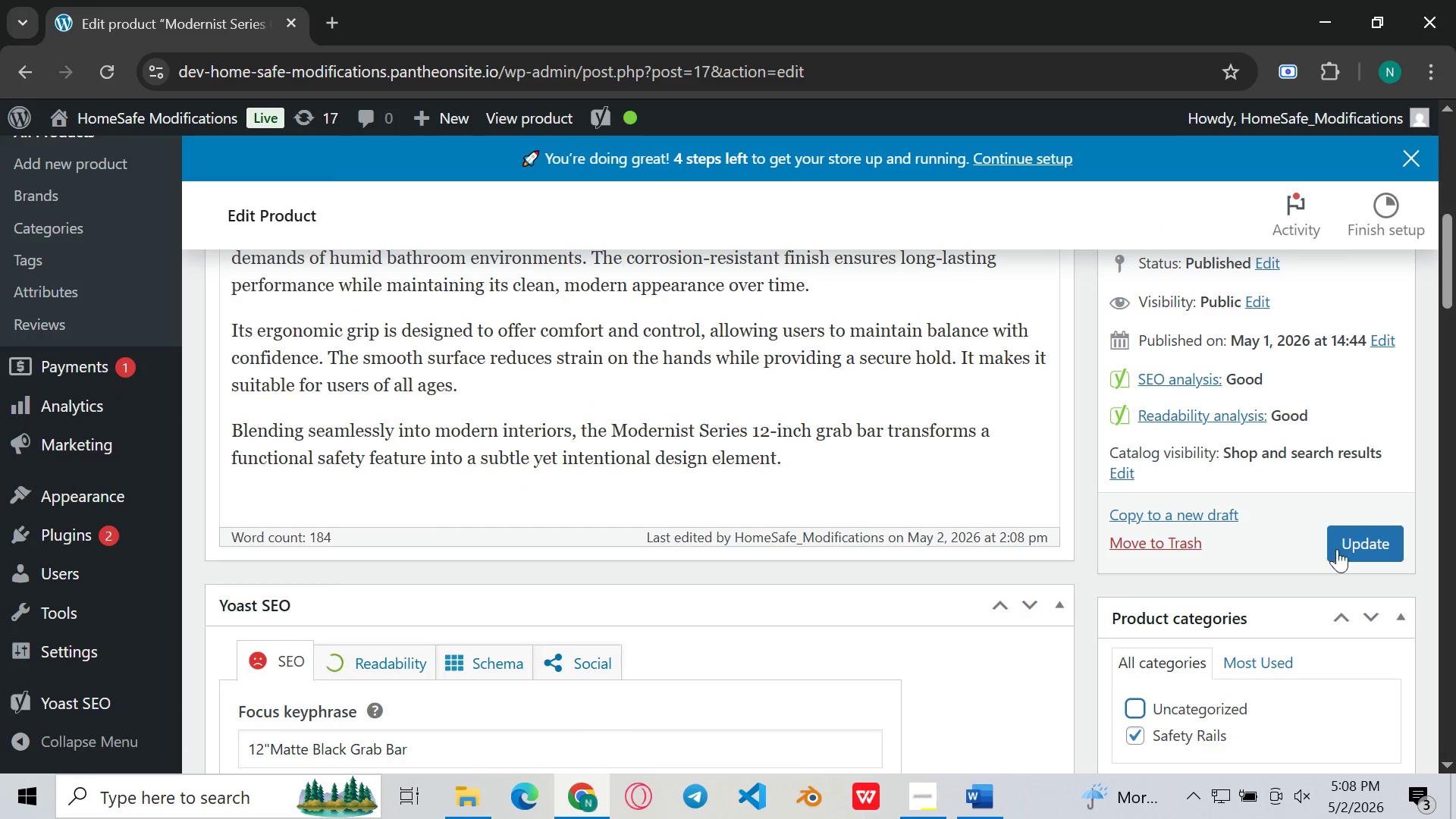 
left_click([1372, 537])
 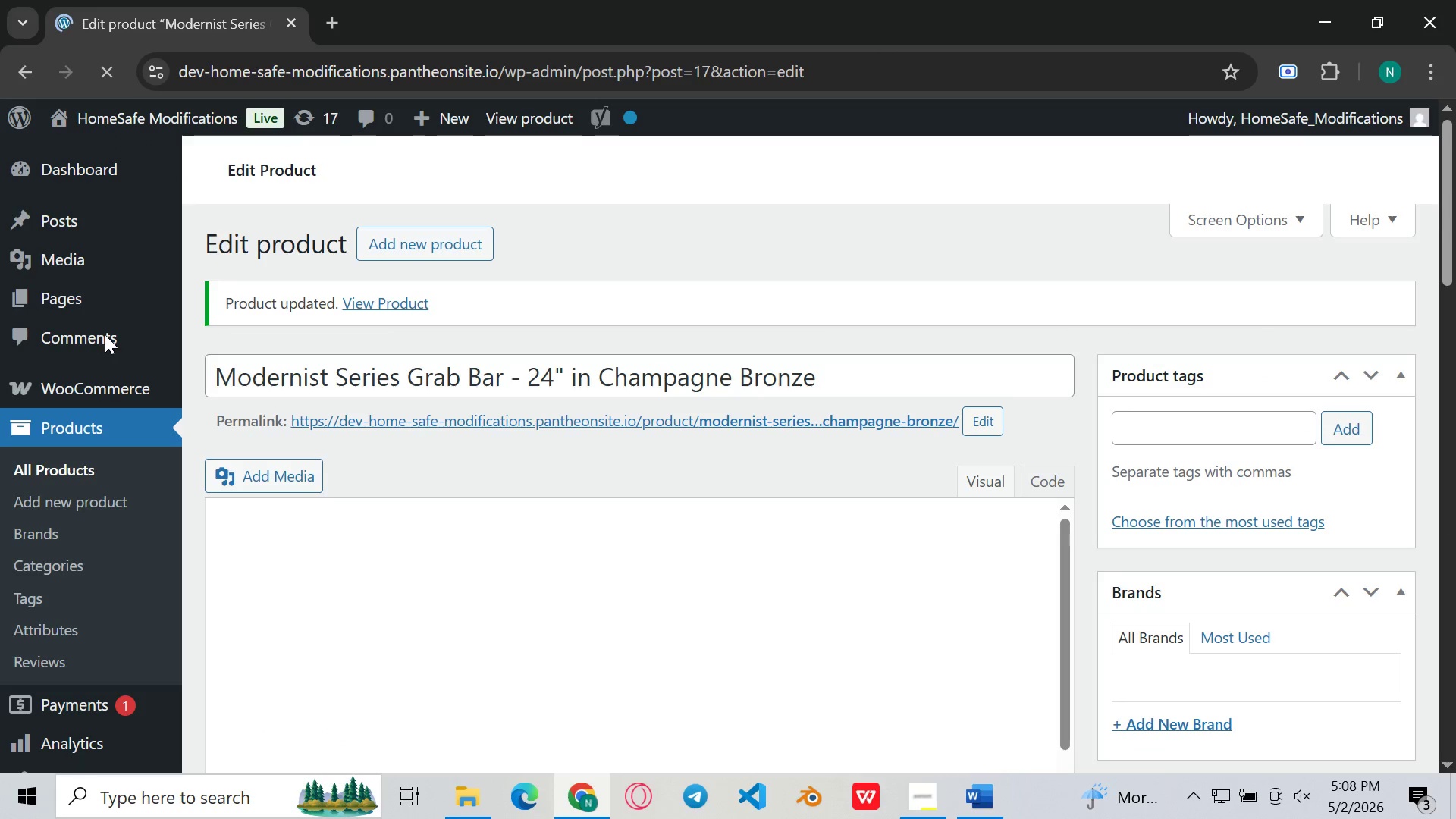 
wait(12.78)
 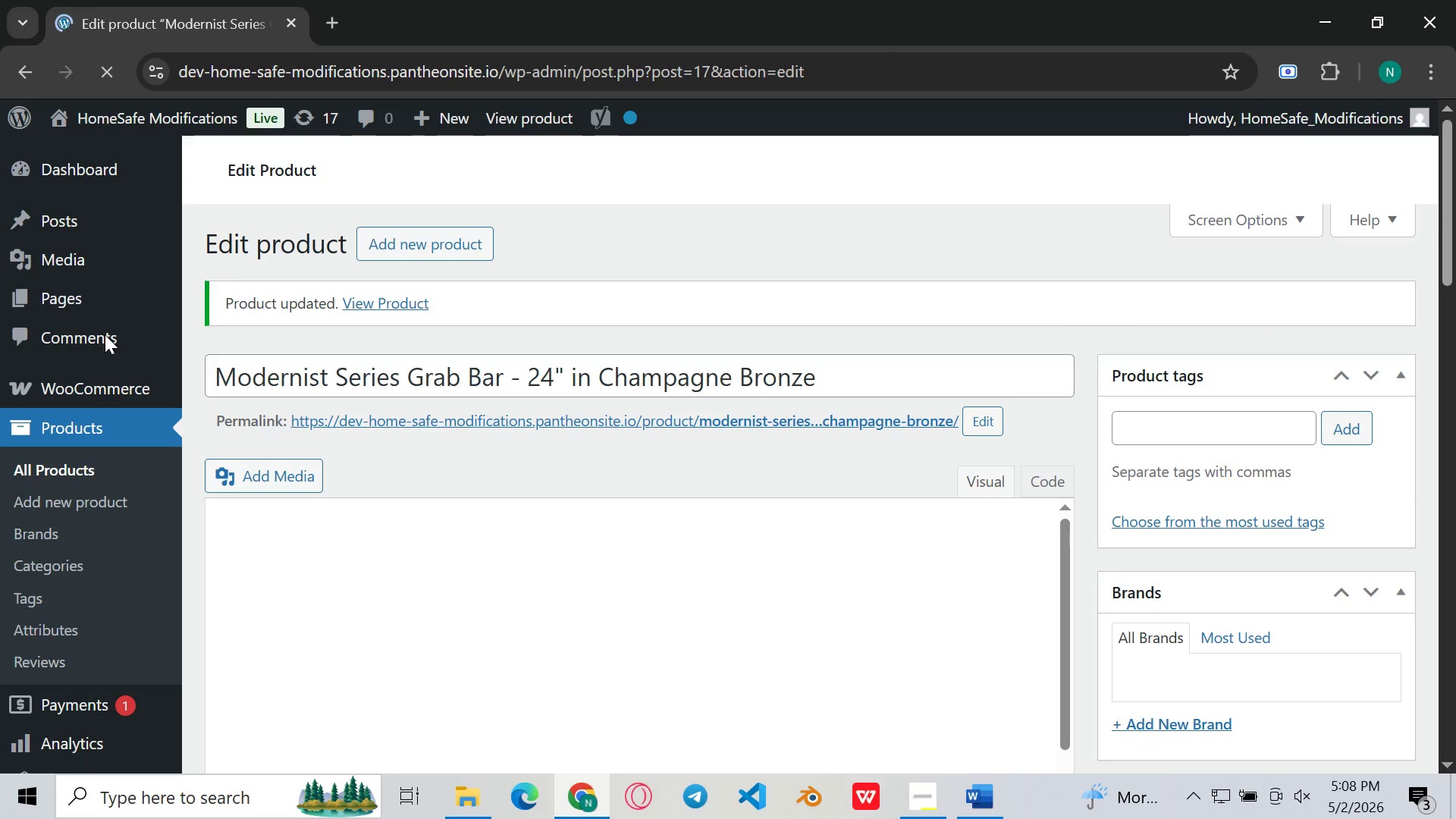 
mouse_move([527, 356])
 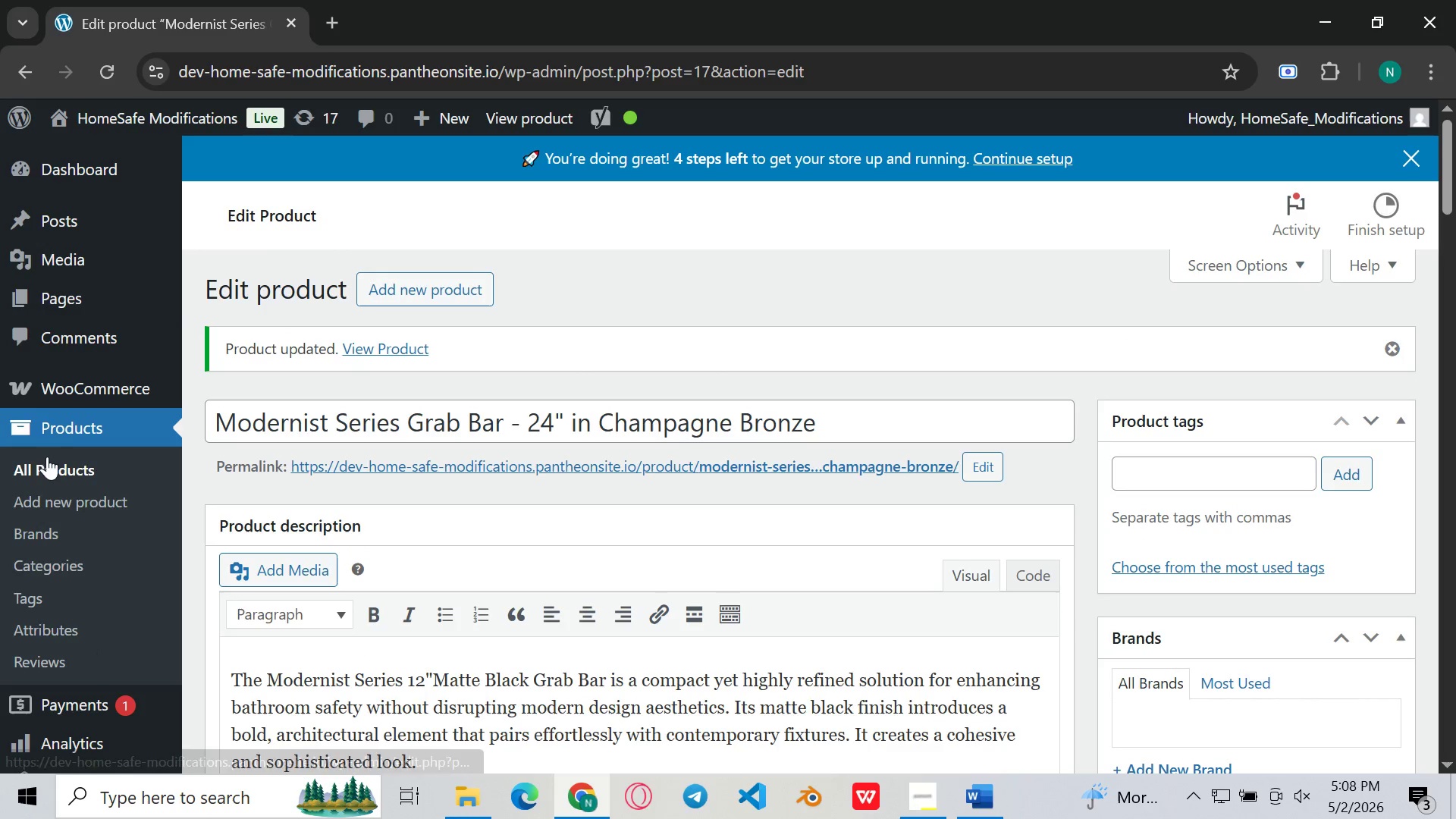 
left_click([40, 468])
 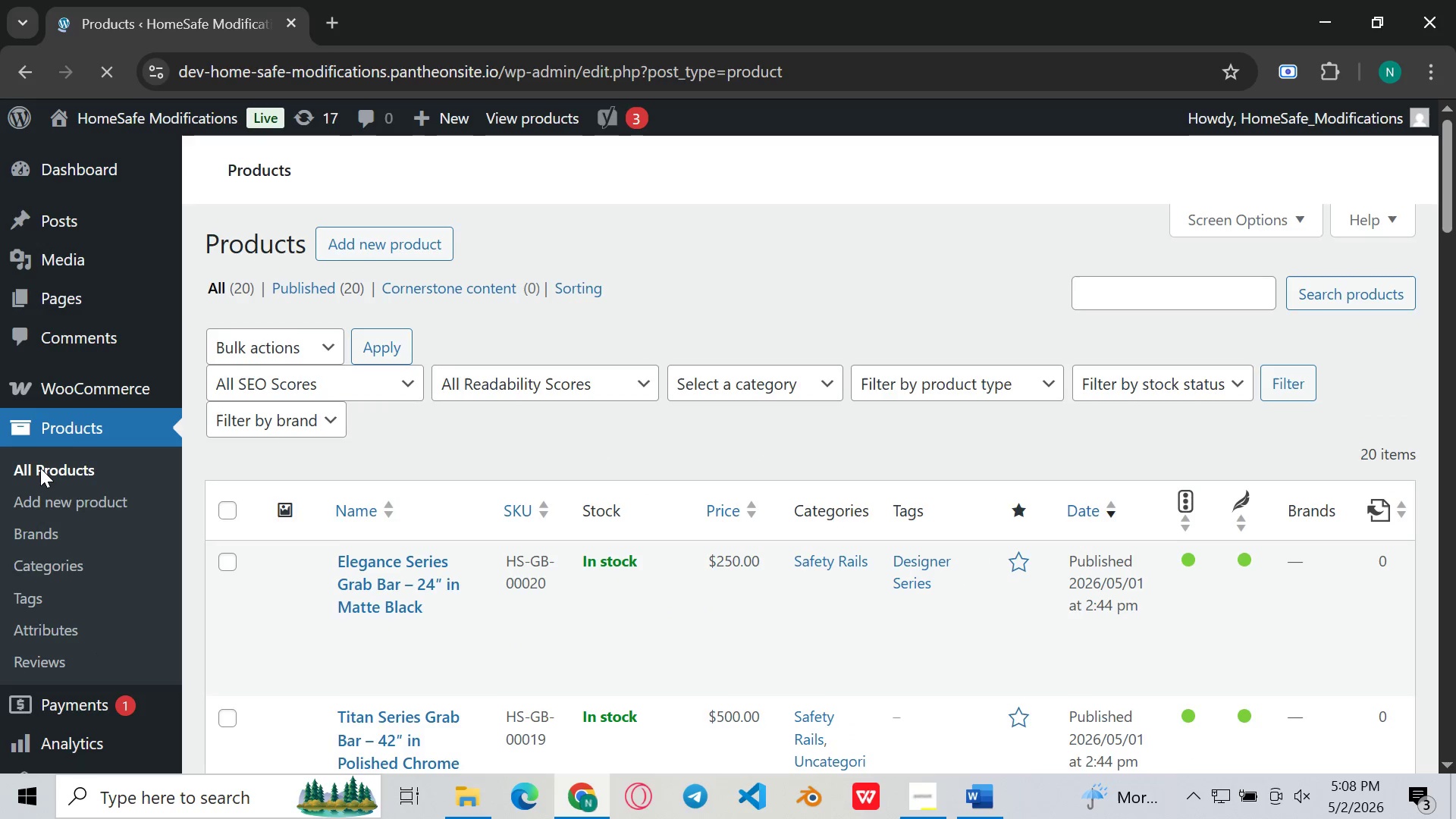 
wait(8.85)
 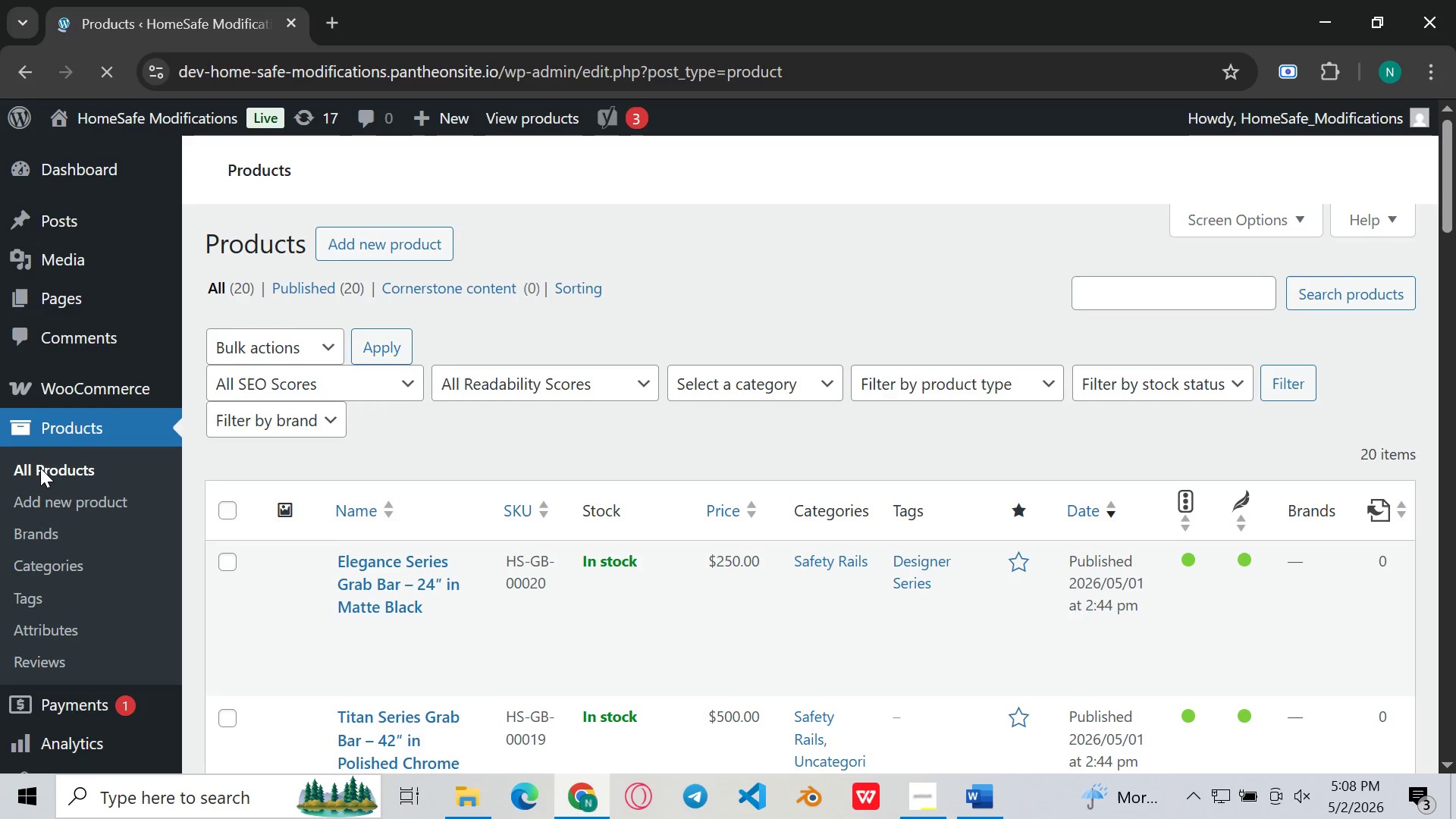 
mouse_move([551, 523])
 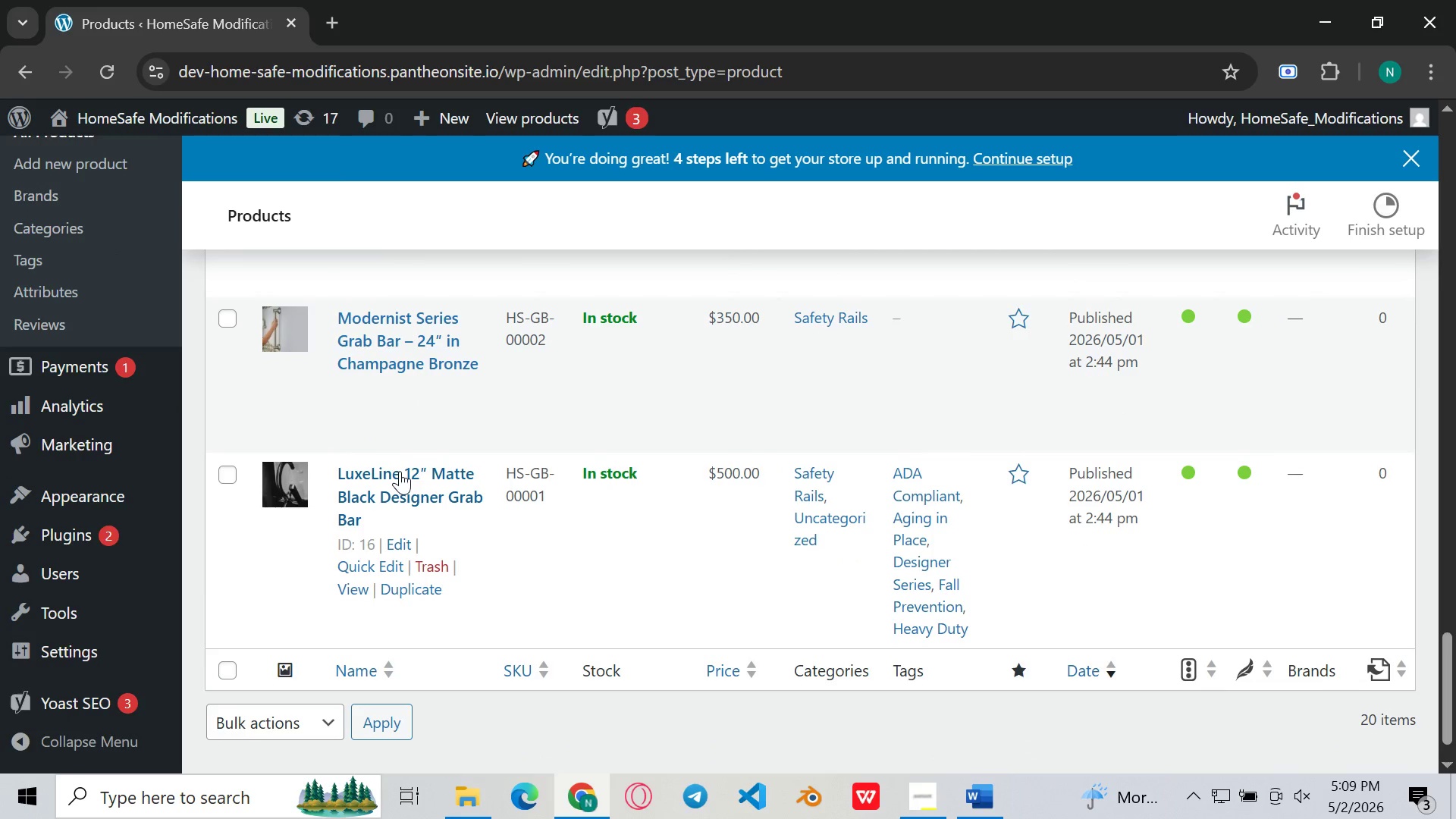 
left_click([400, 471])
 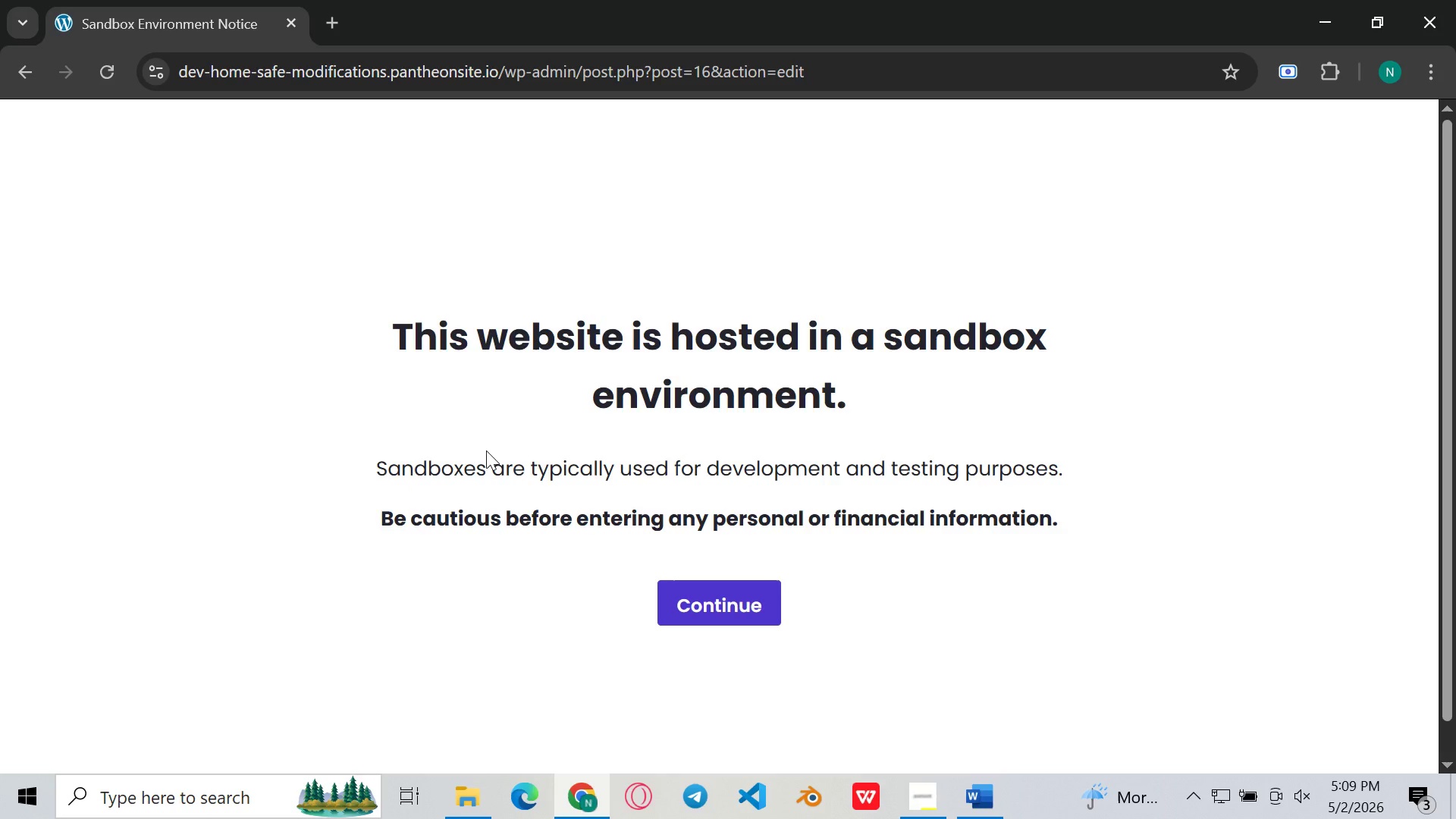 
wait(14.34)
 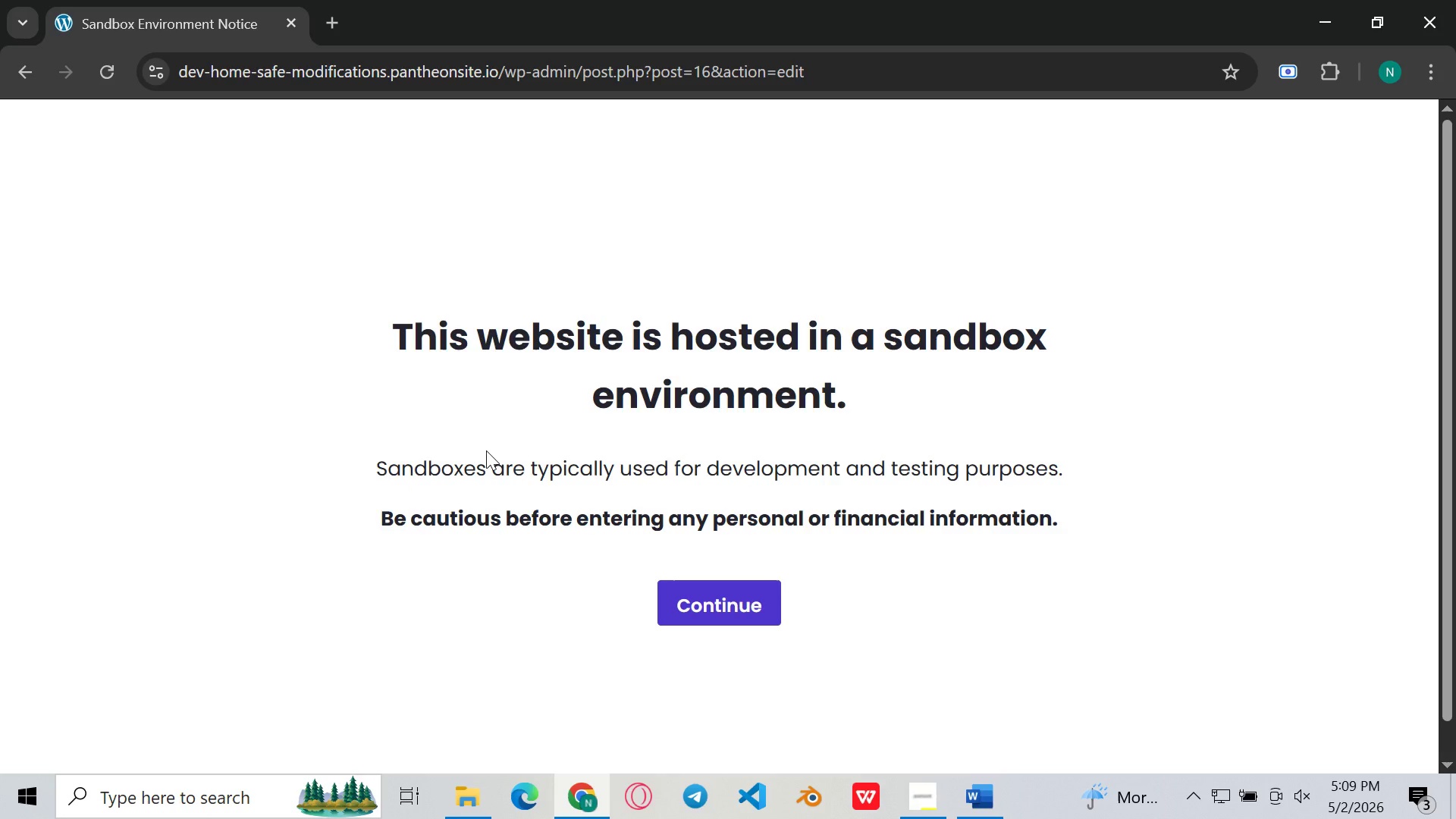 
double_click([698, 792])
 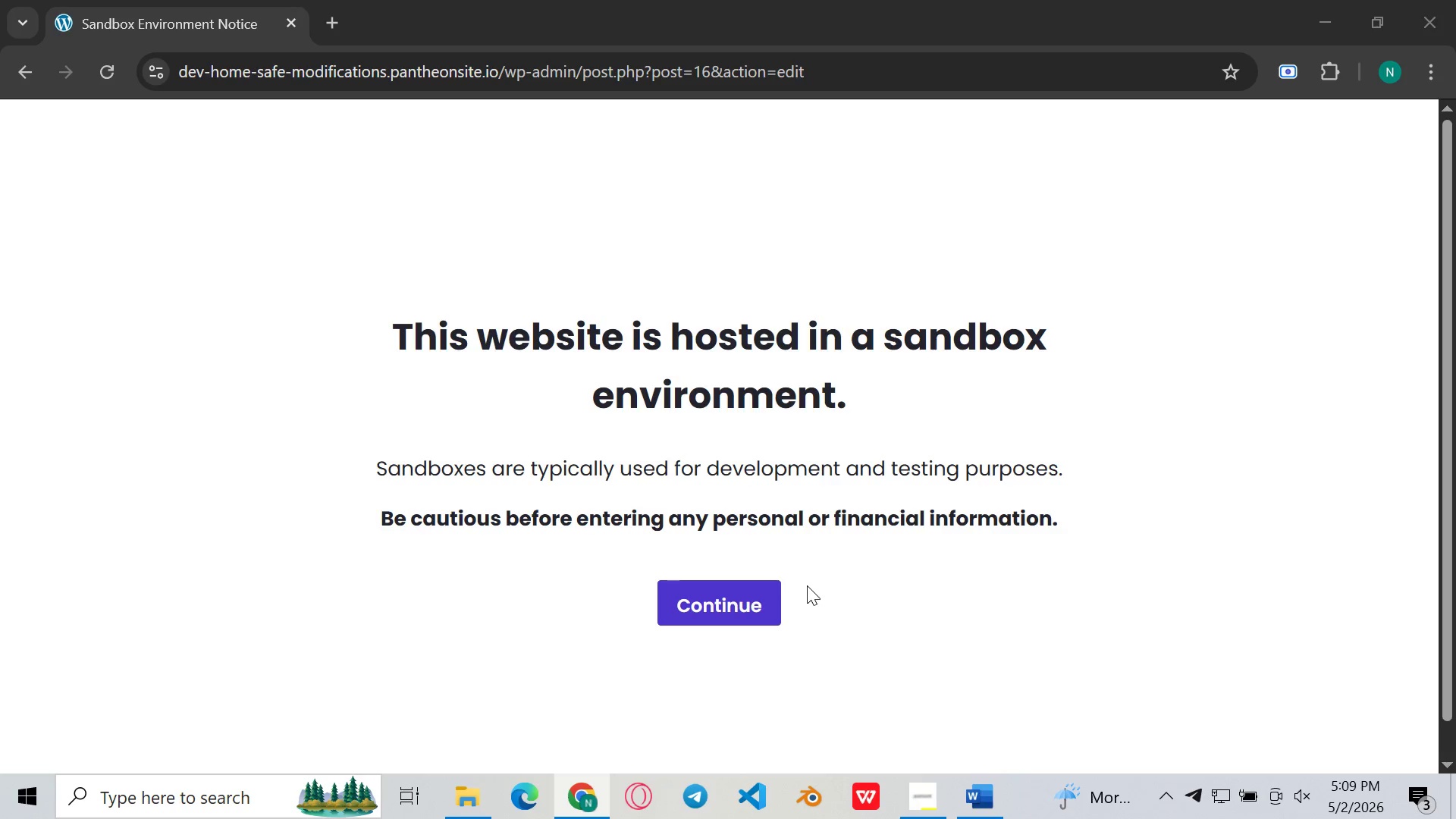 
wait(7.41)
 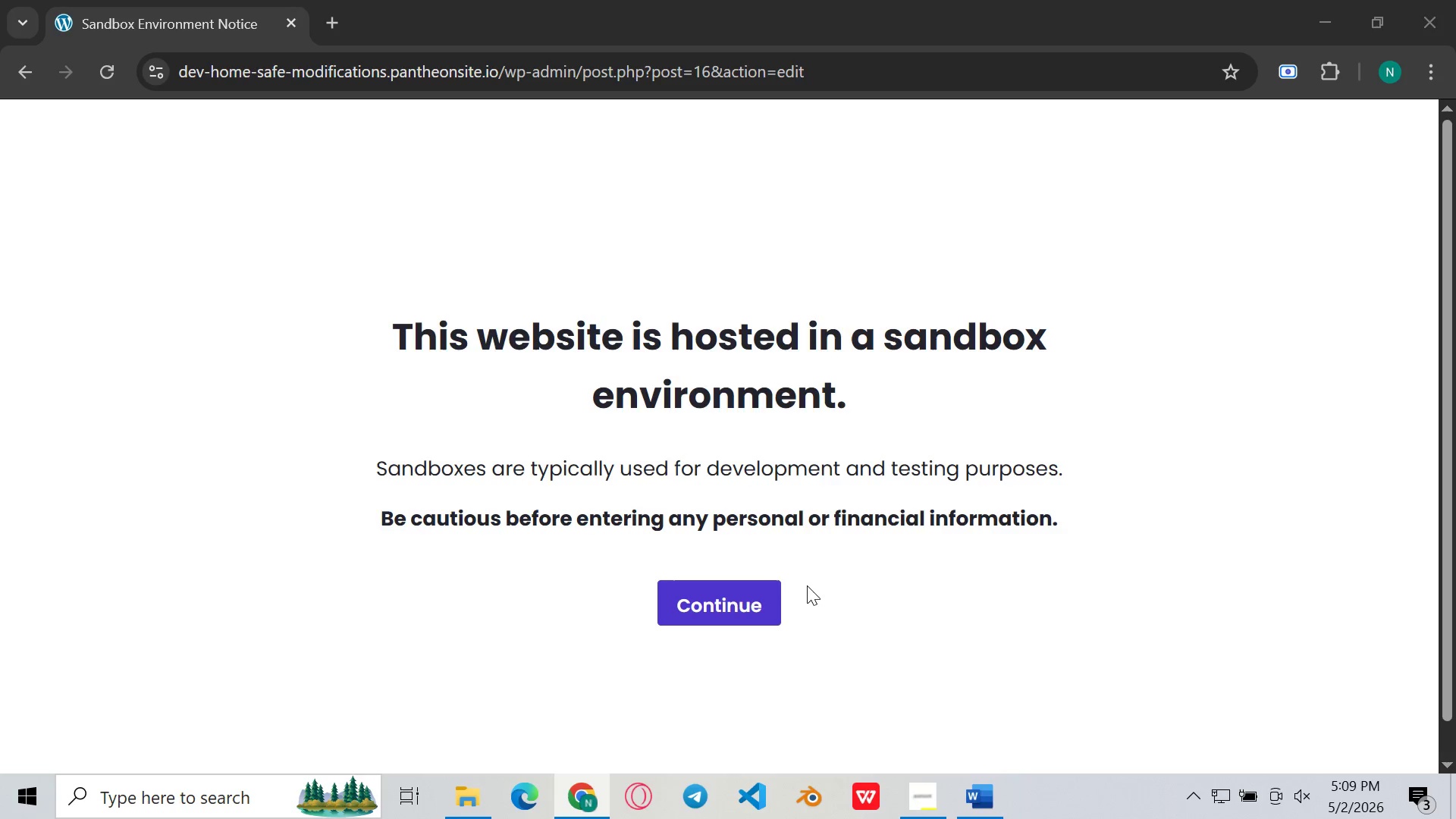 
left_click([1004, 798])
 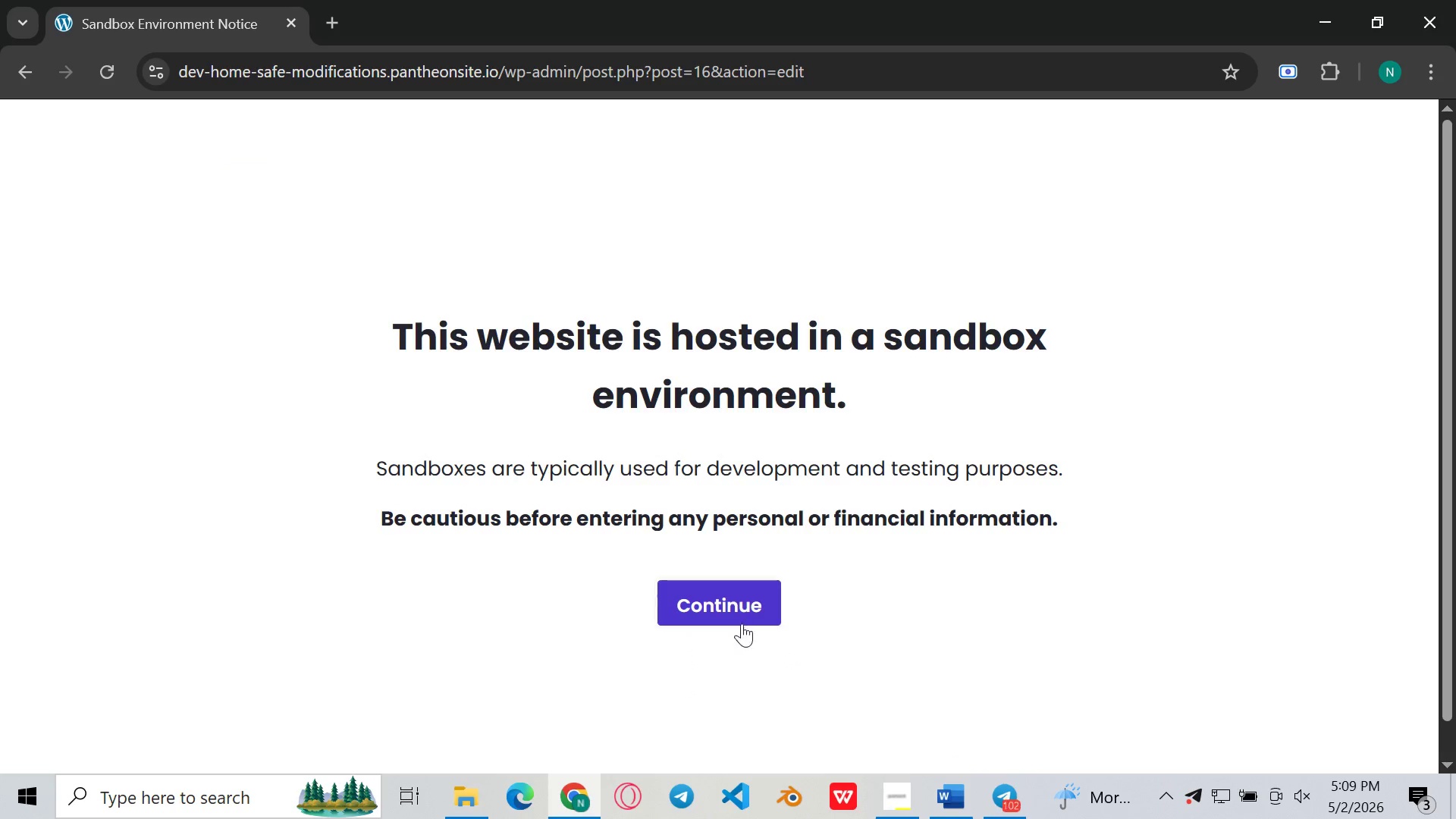 
left_click([735, 613])
 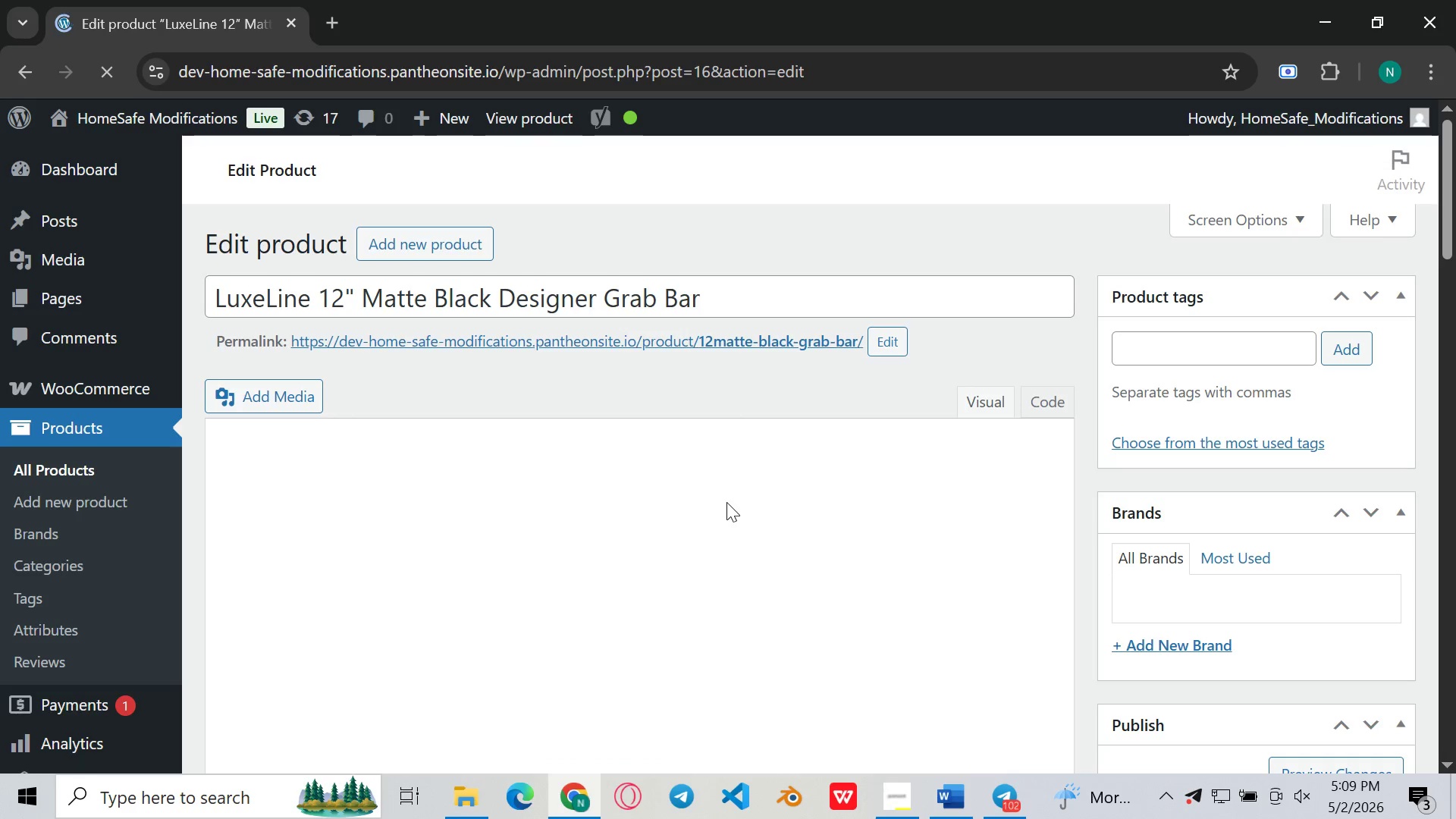 
wait(12.42)
 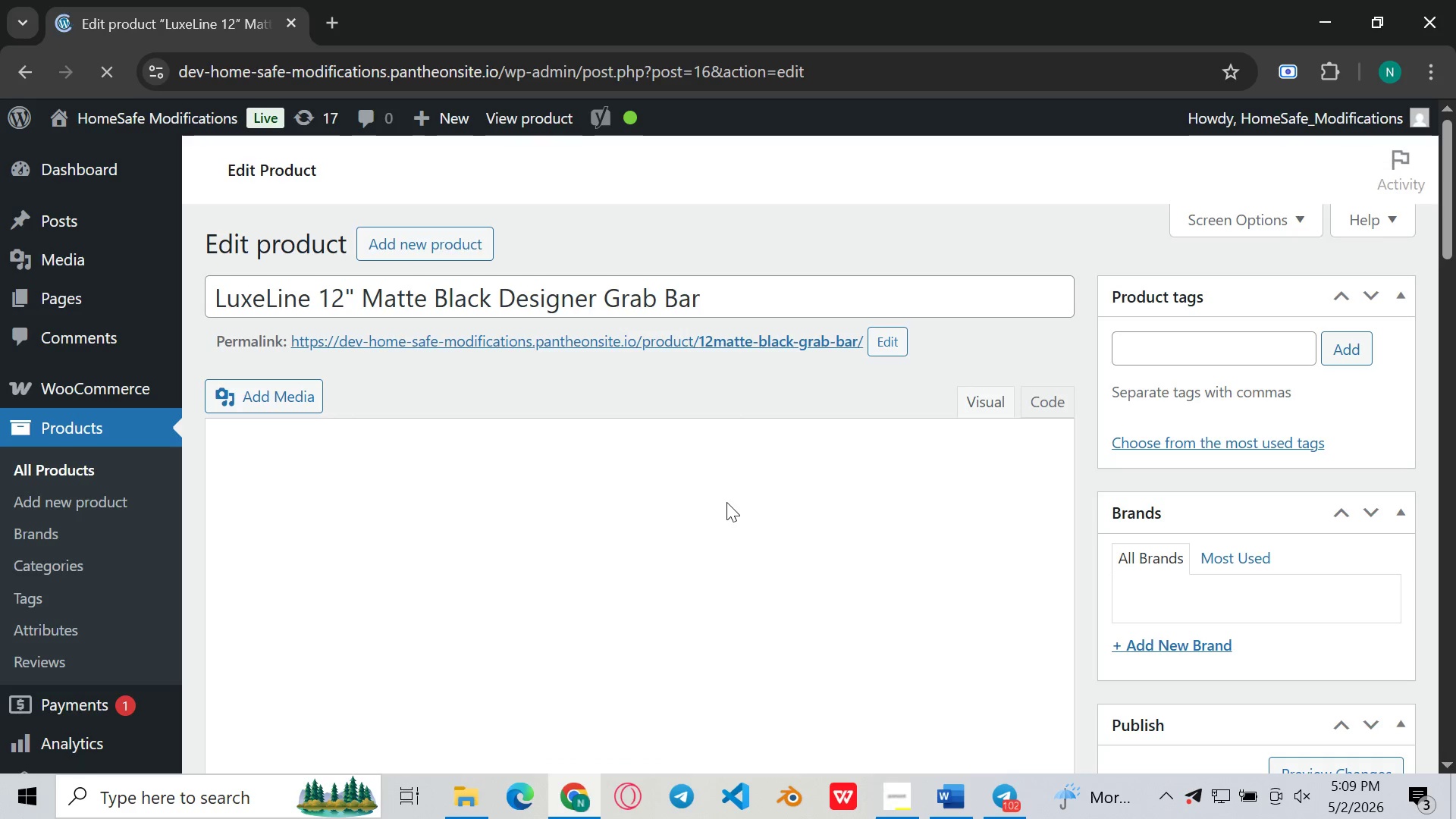 
double_click([1120, 438])
 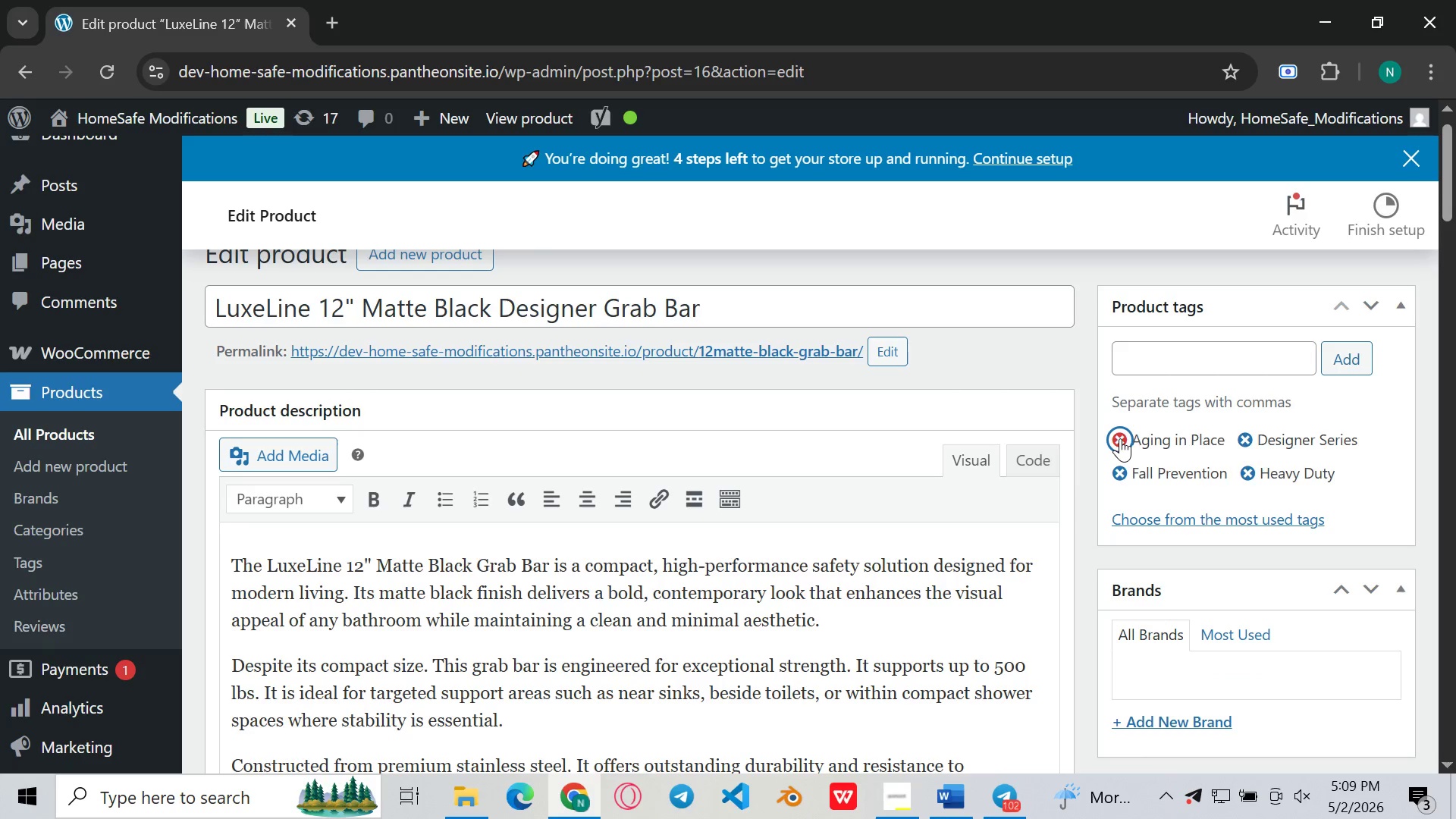 
triple_click([1120, 438])
 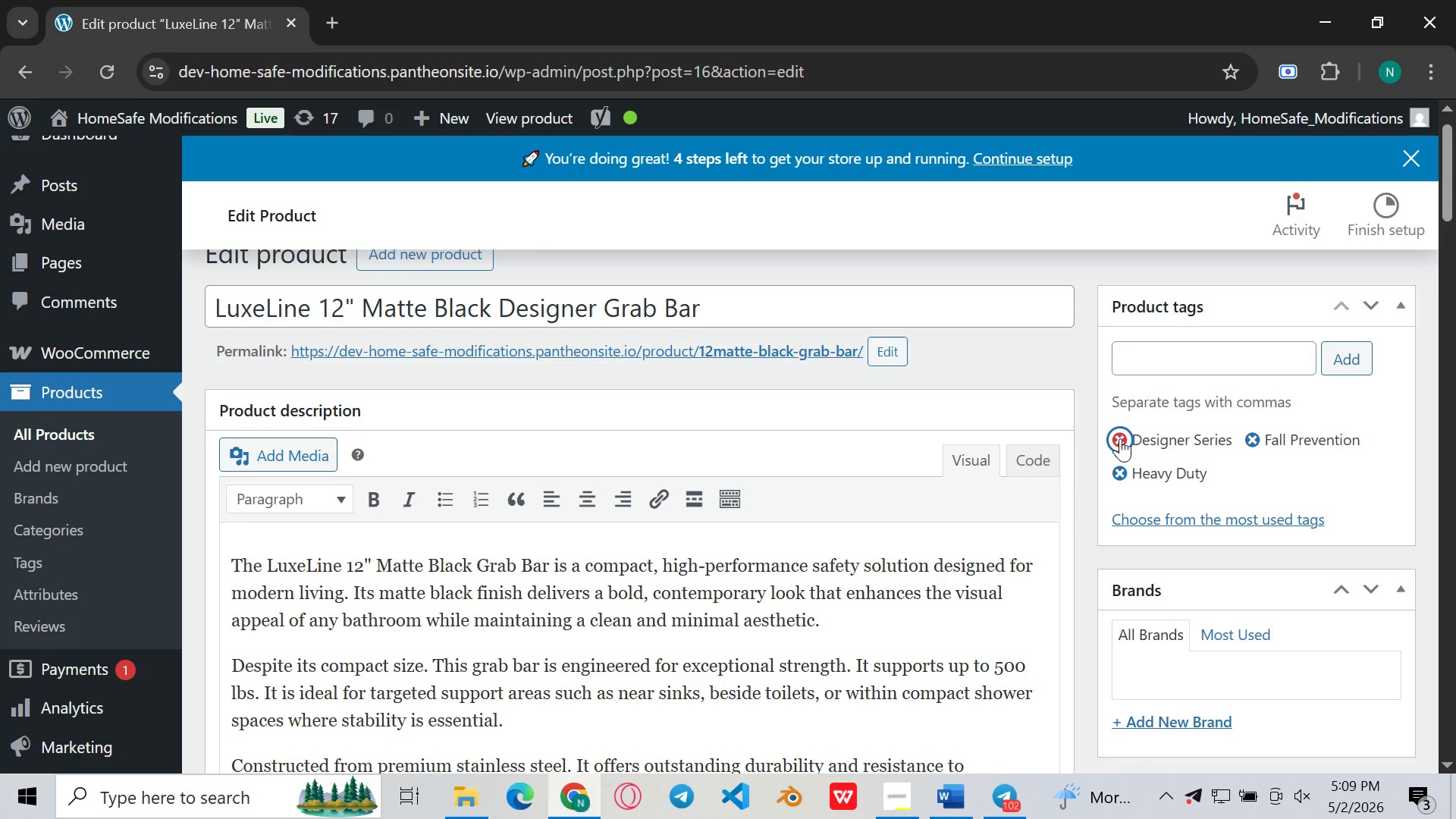 
triple_click([1120, 438])
 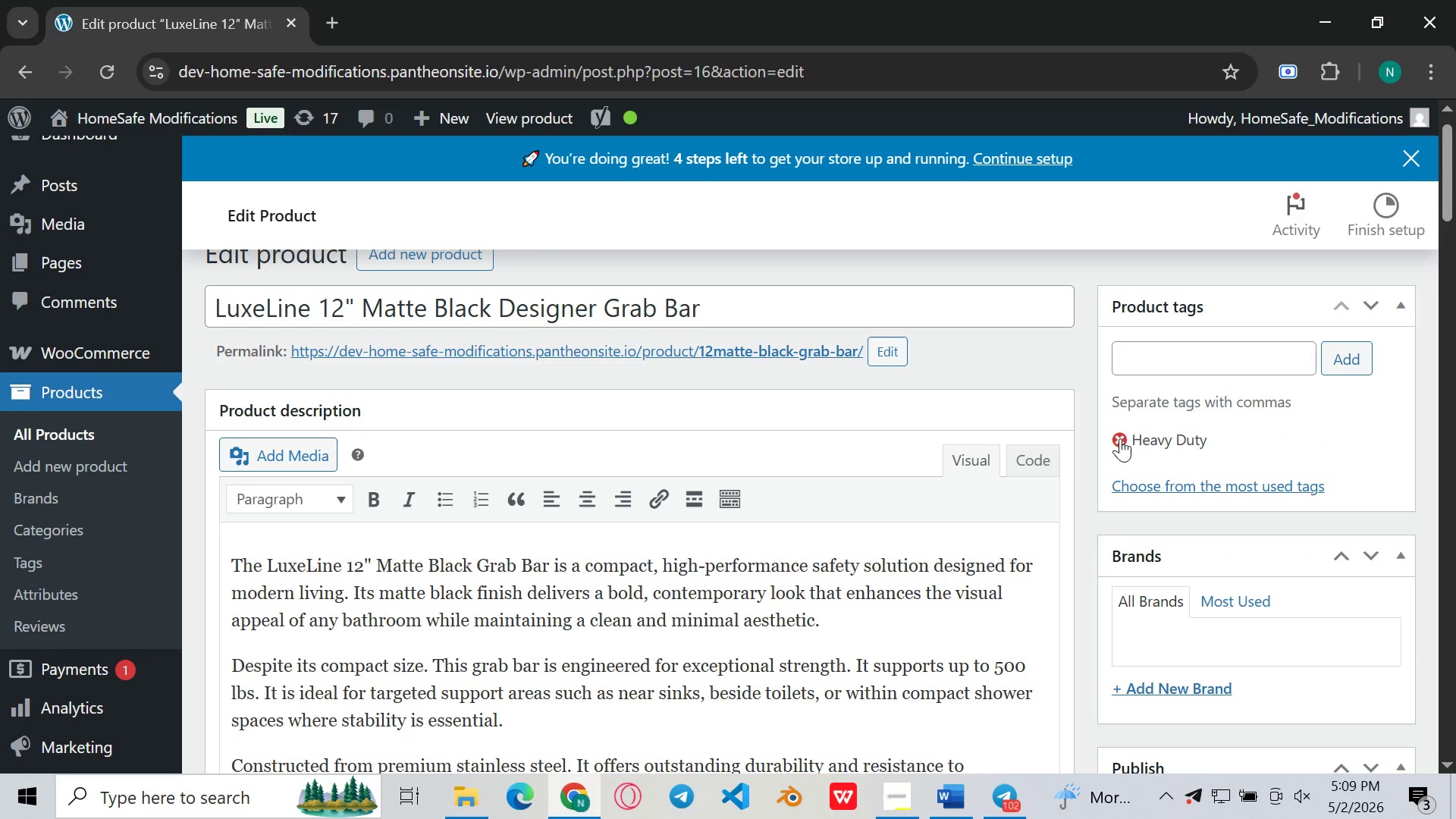 
left_click([1120, 438])
 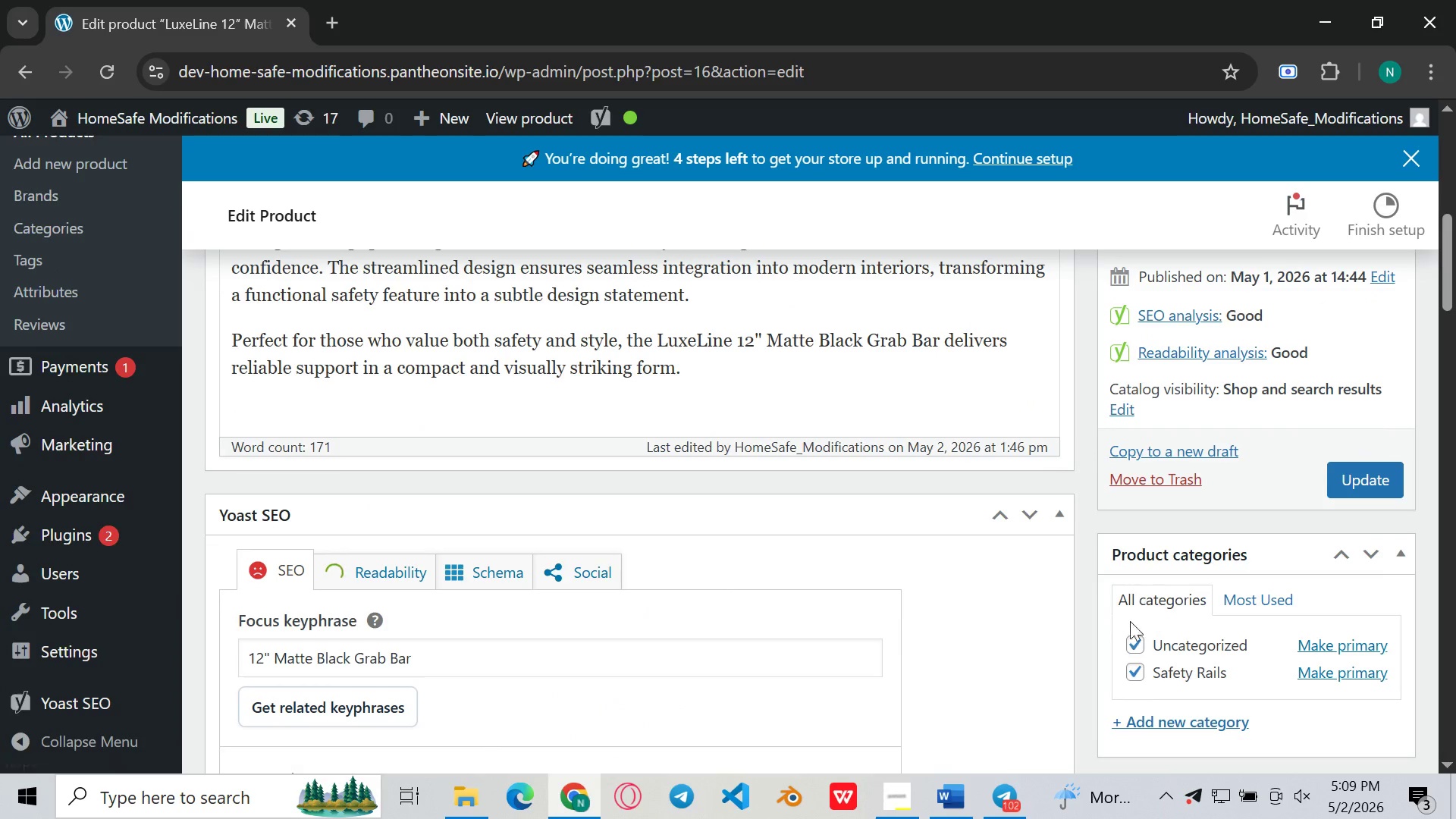 
left_click([1141, 646])
 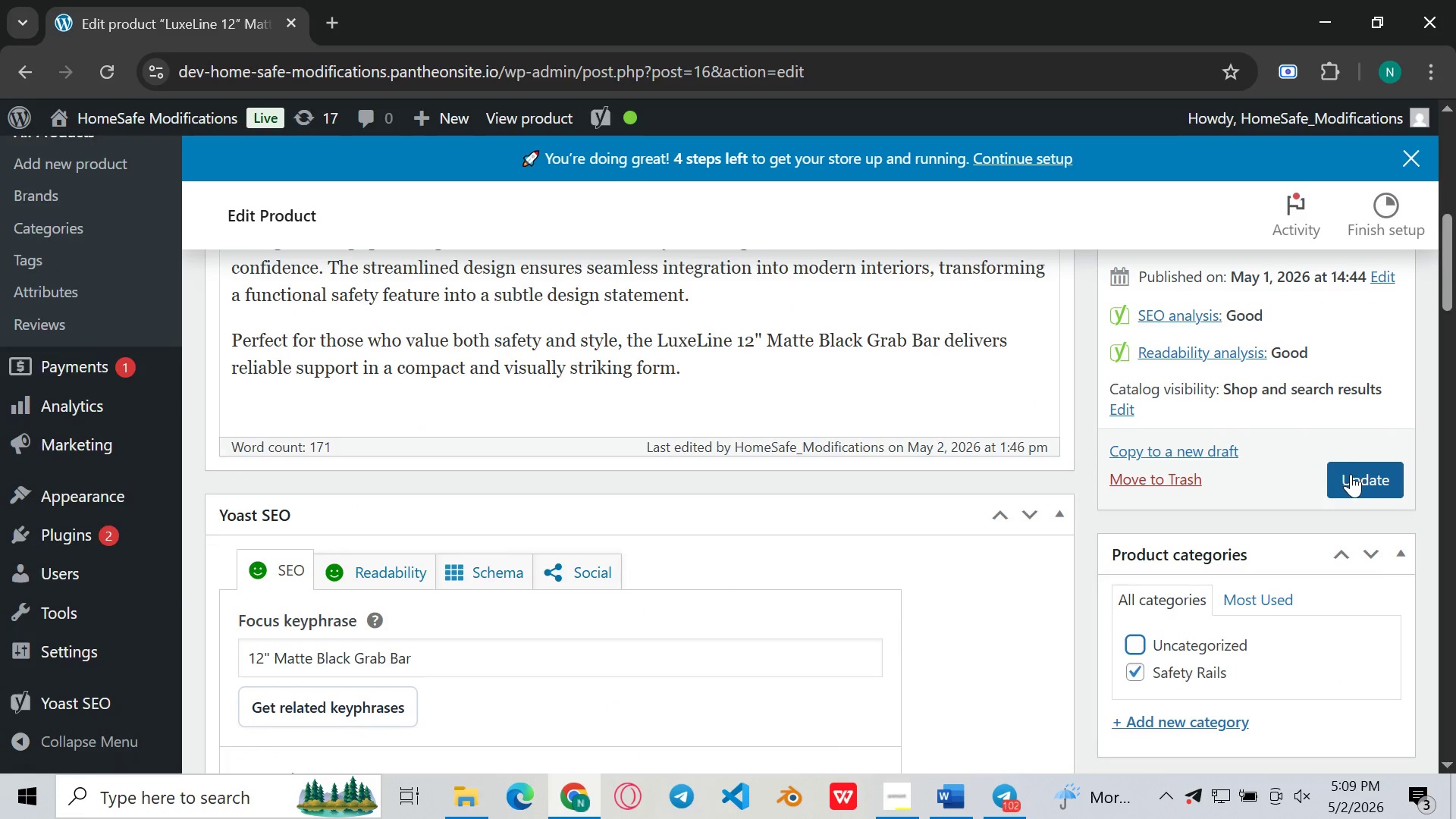 
left_click([1351, 477])
 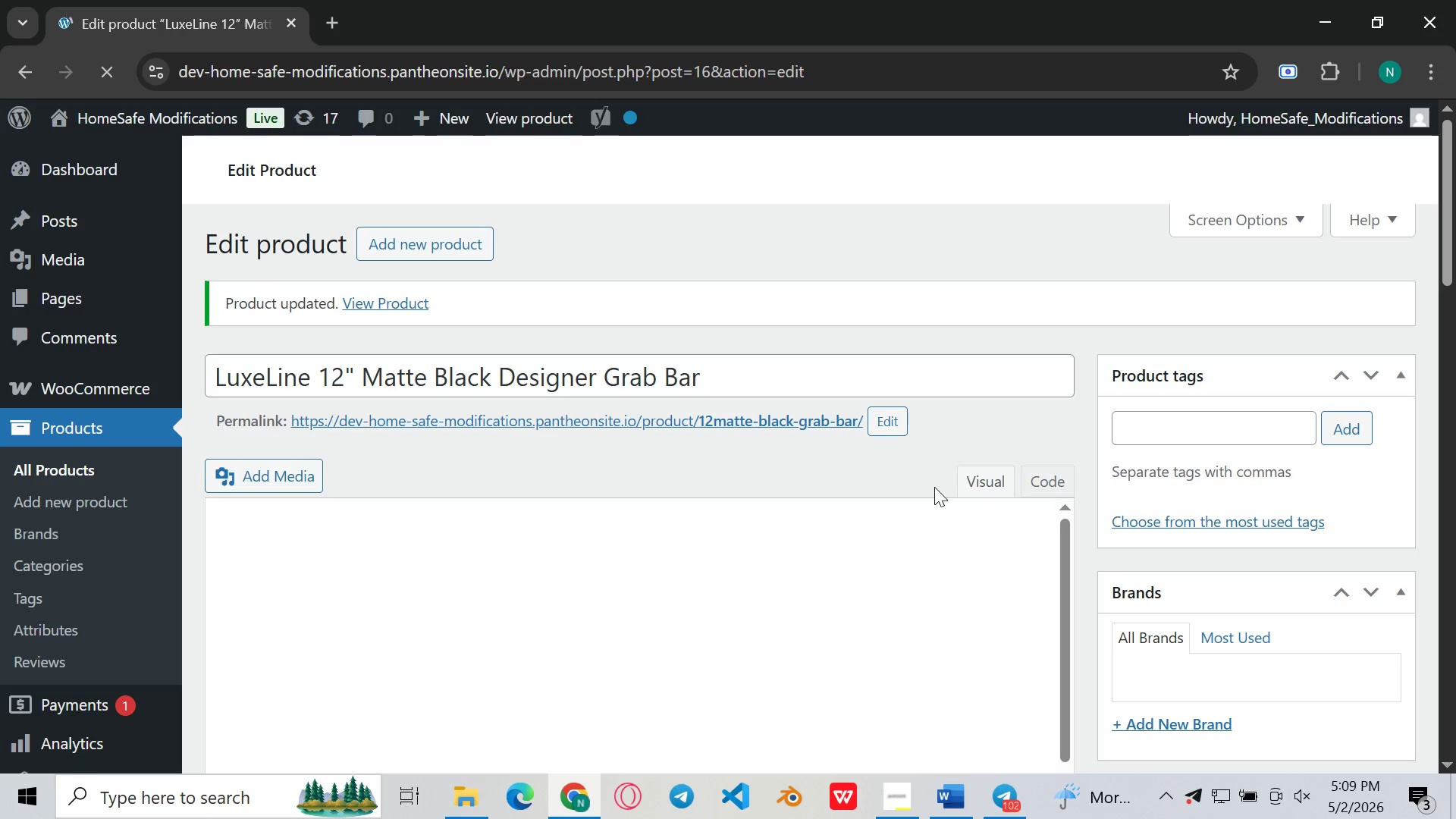 
wait(7.09)
 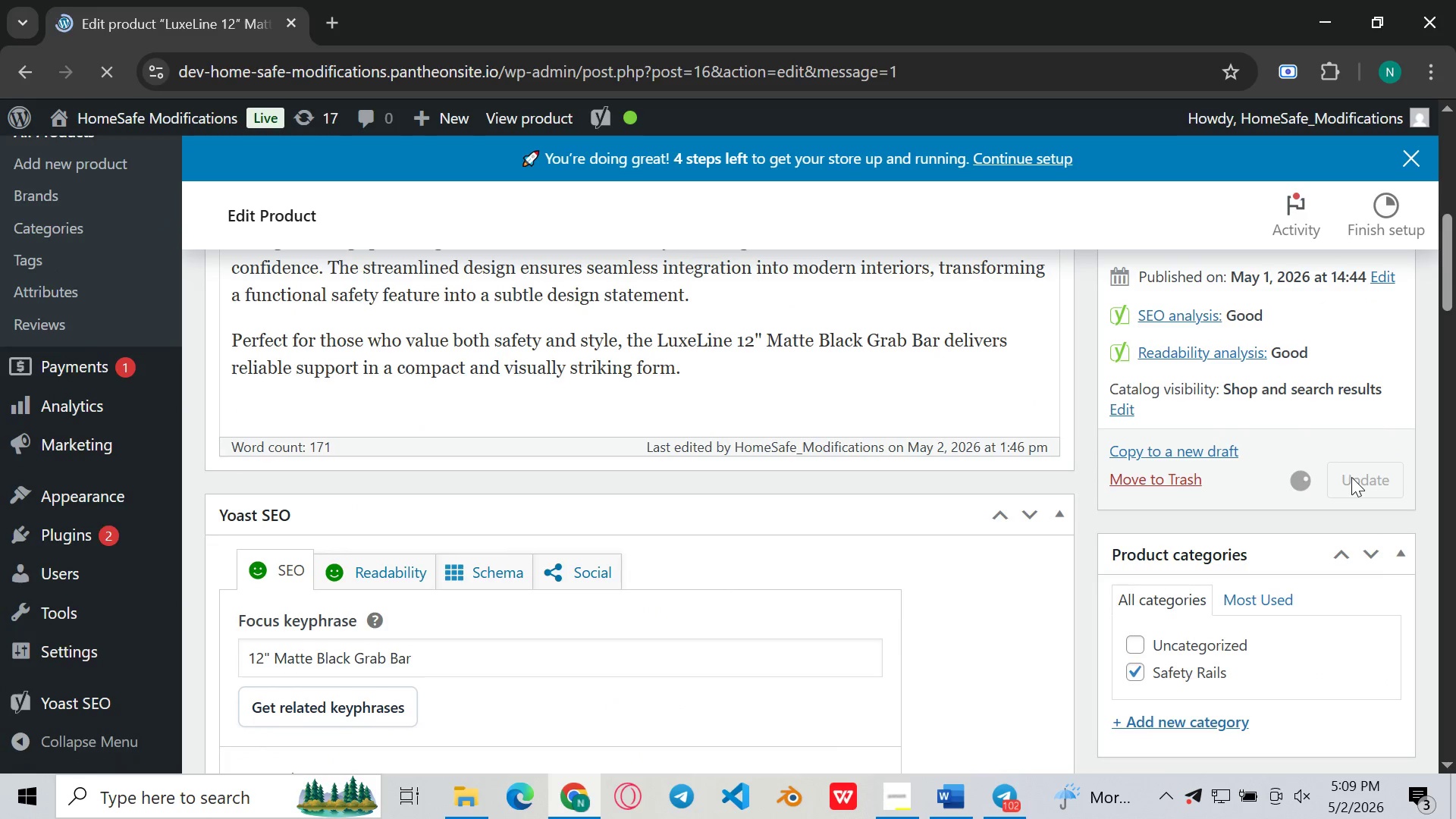 
left_click([49, 459])
 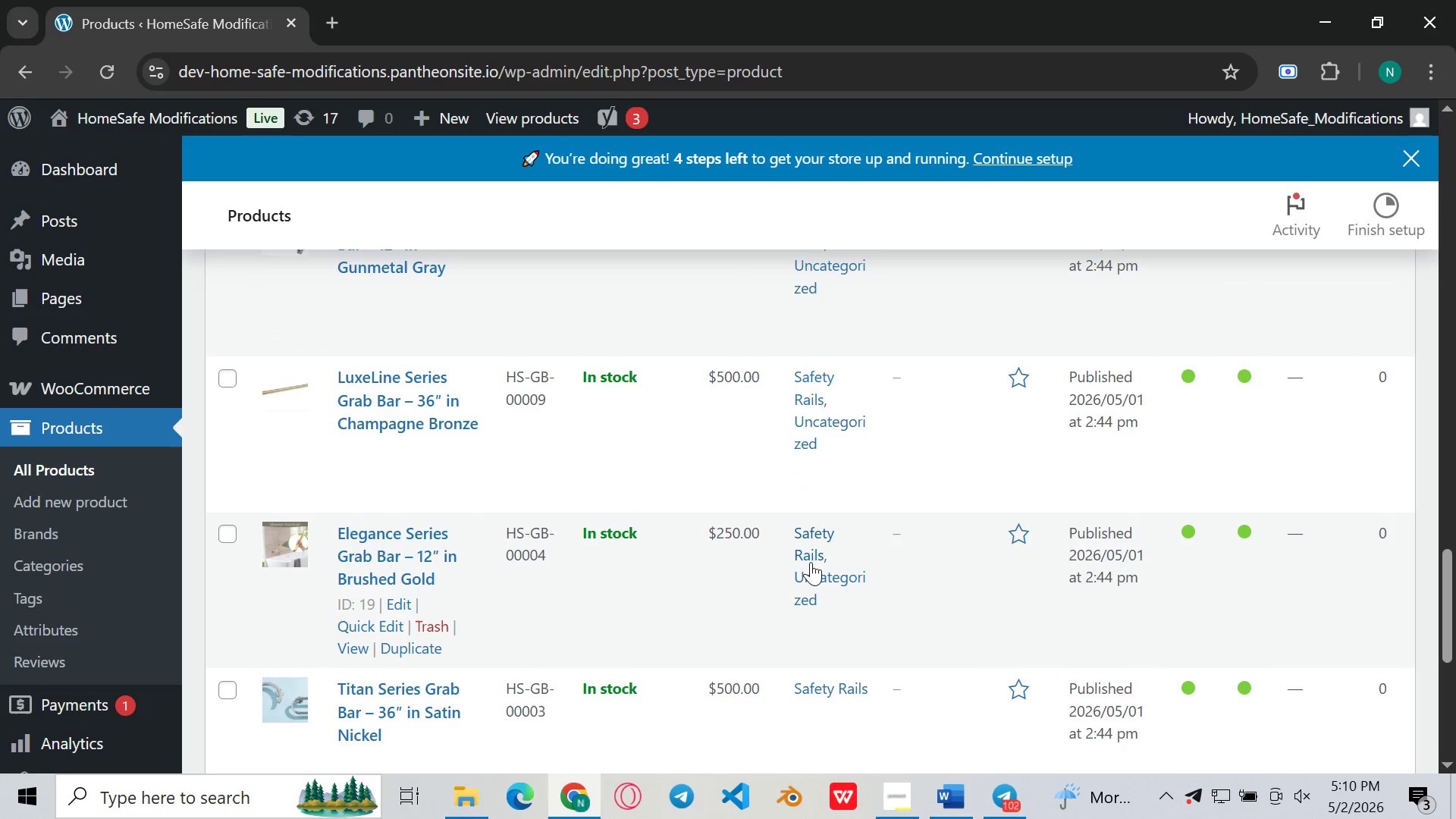 
wait(19.05)
 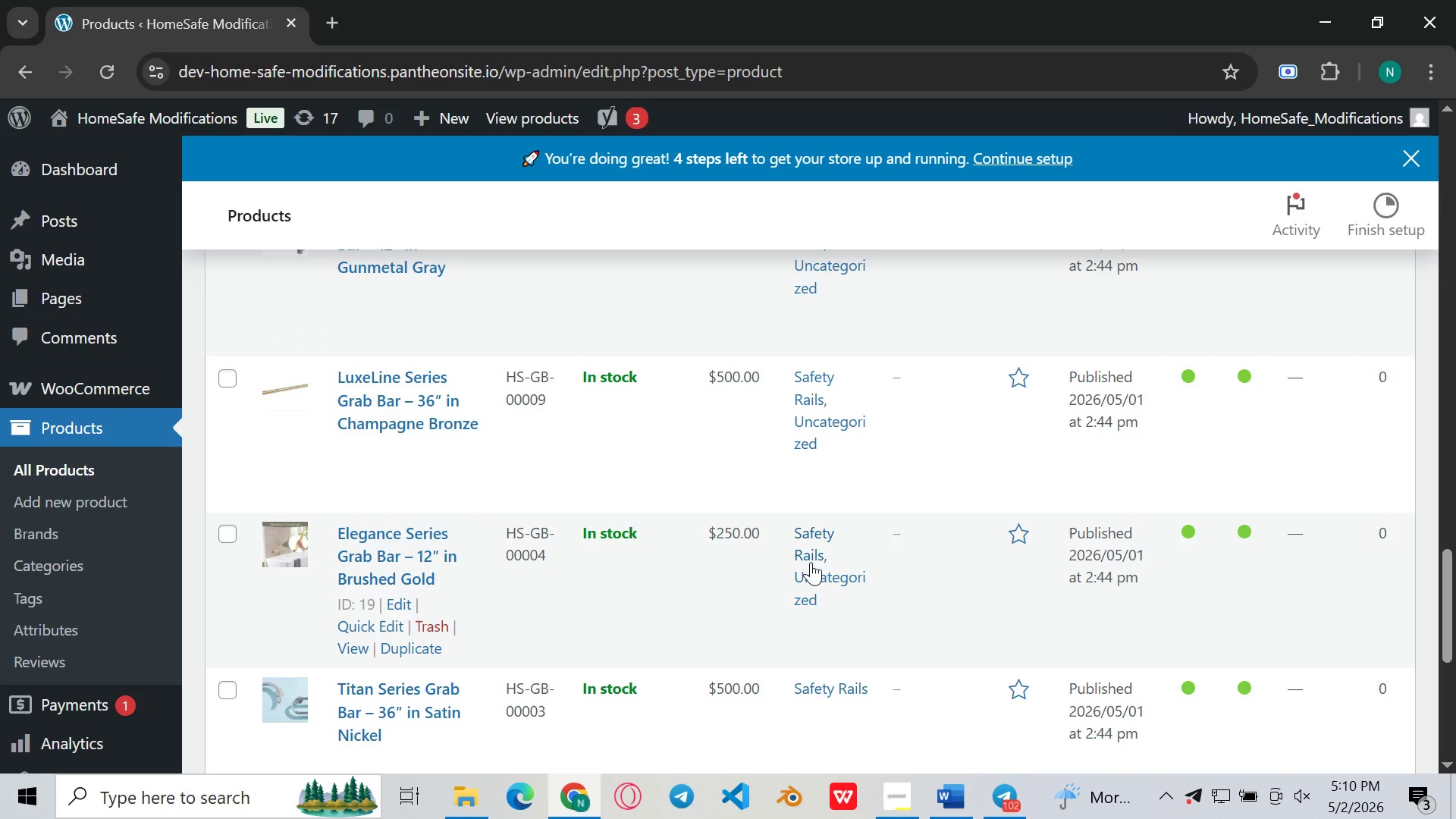 
left_click([225, 625])
 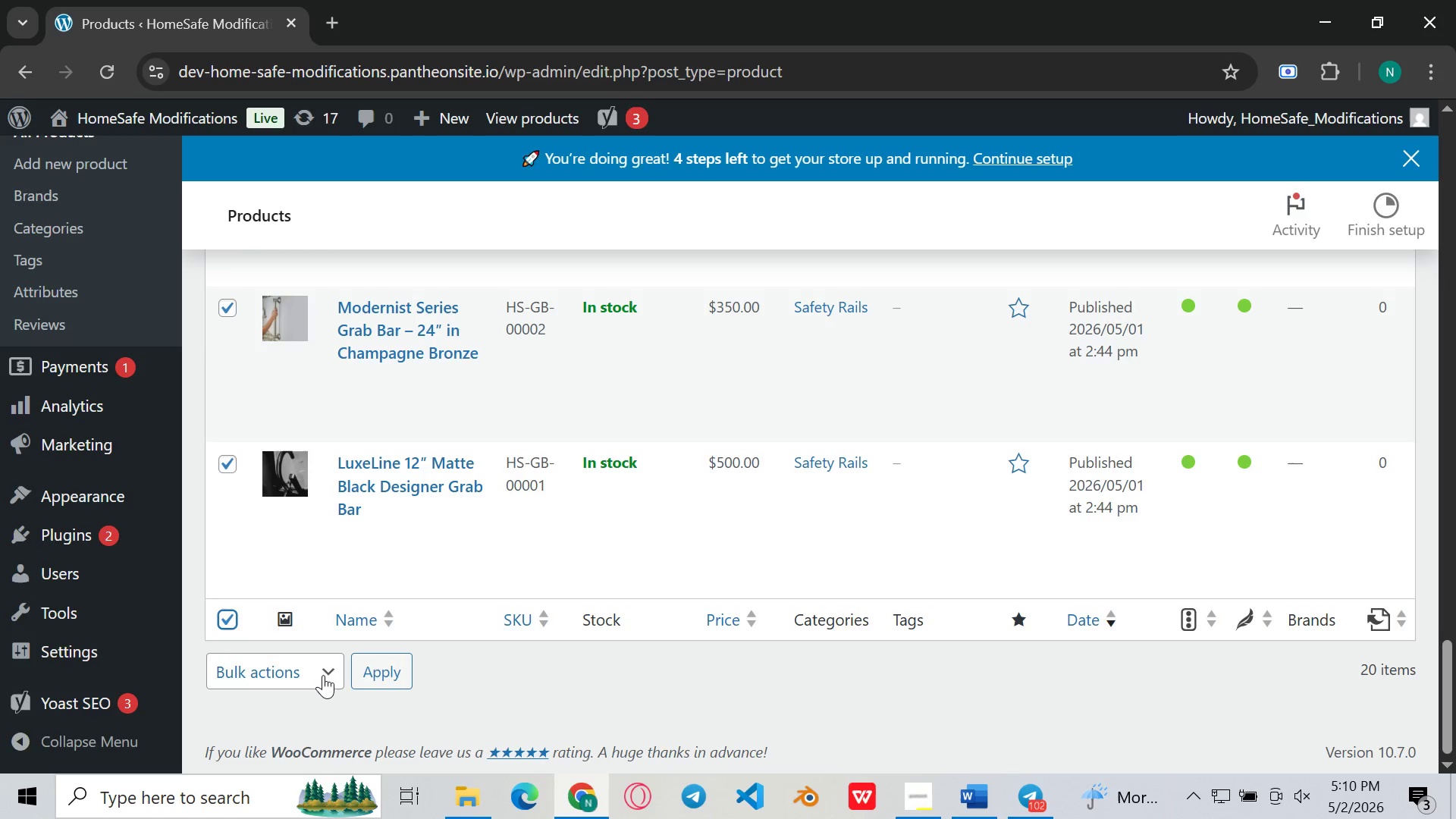 
left_click([323, 675])
 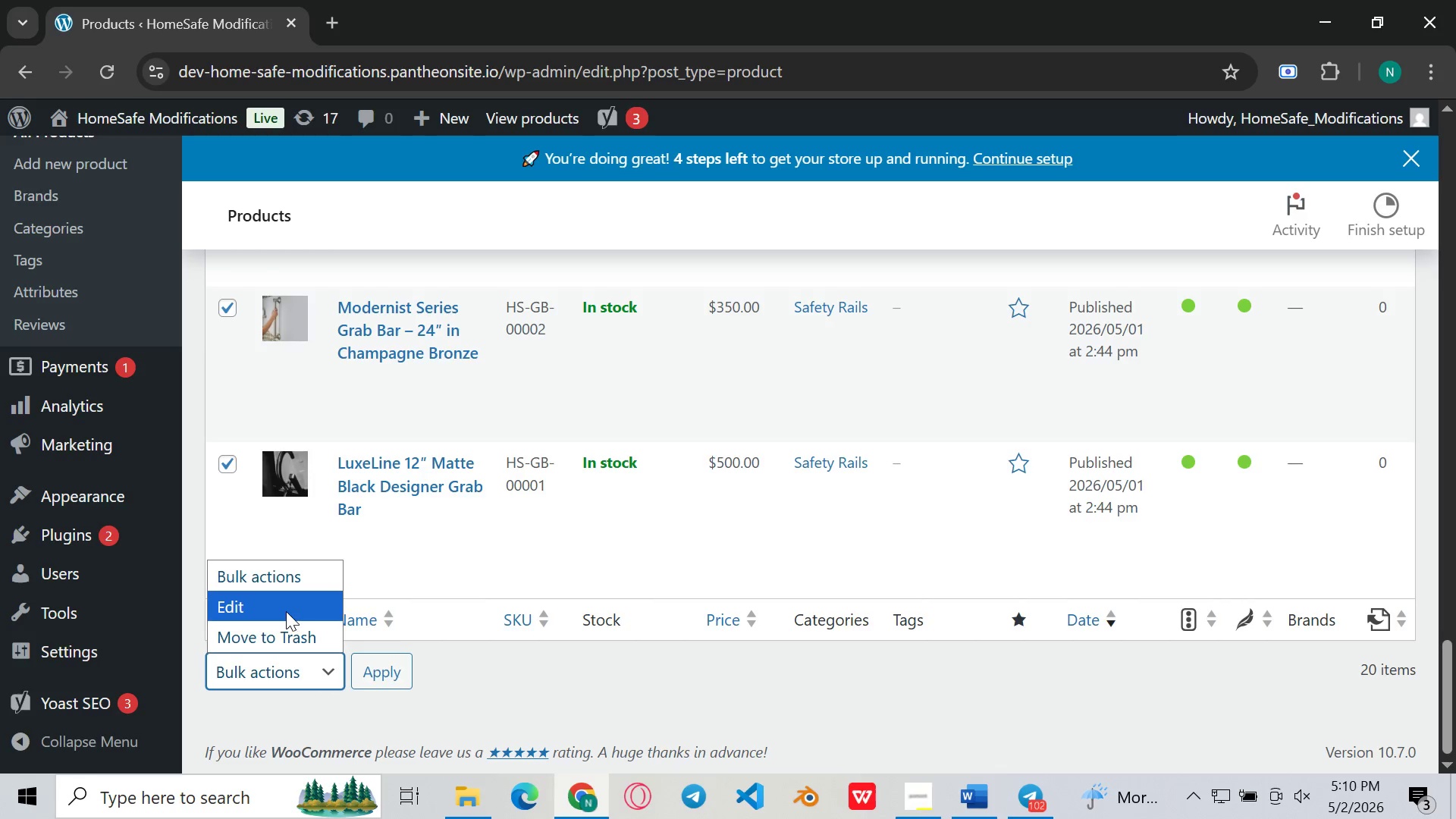 
left_click([286, 611])
 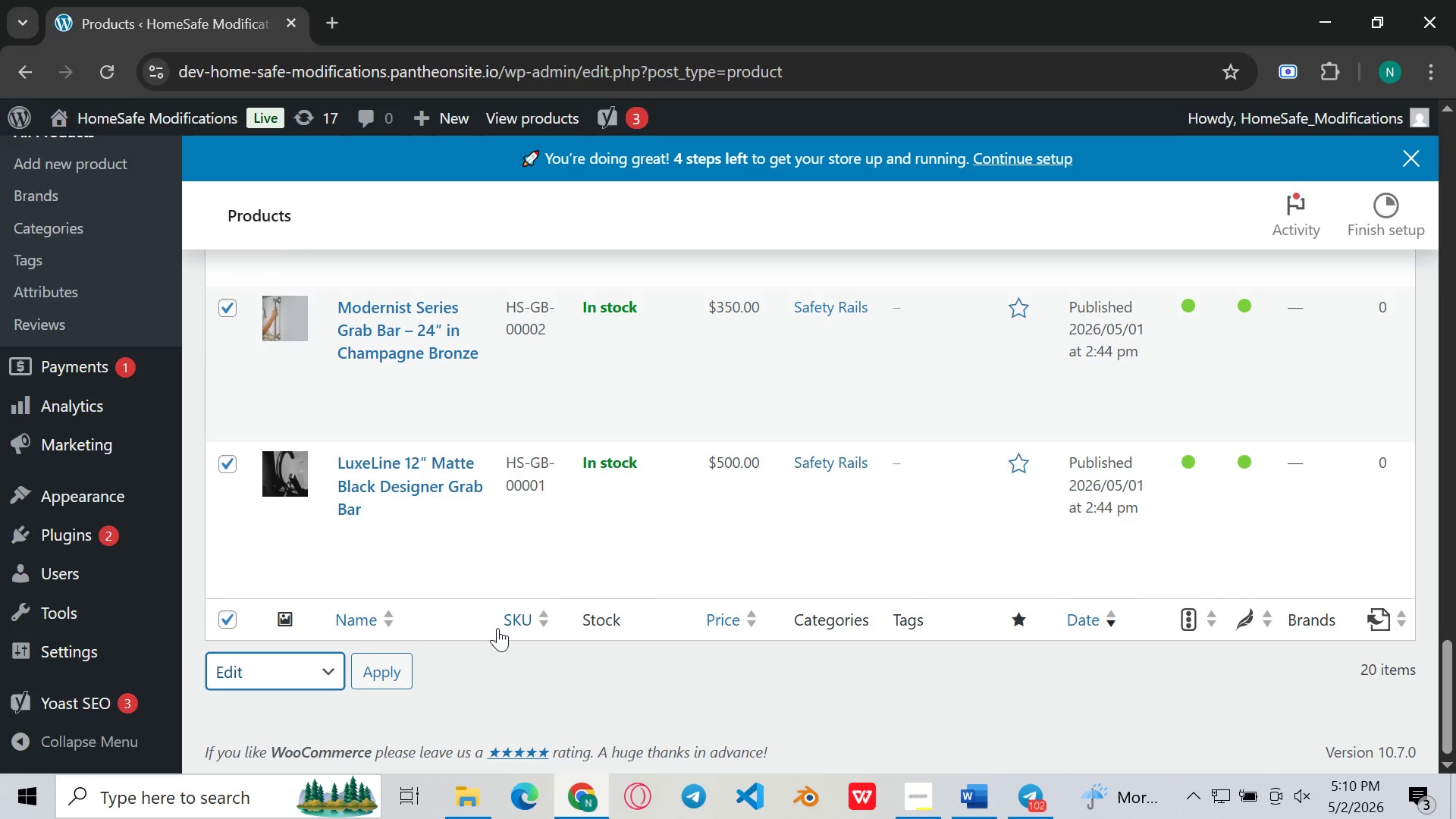 
left_click([392, 679])
 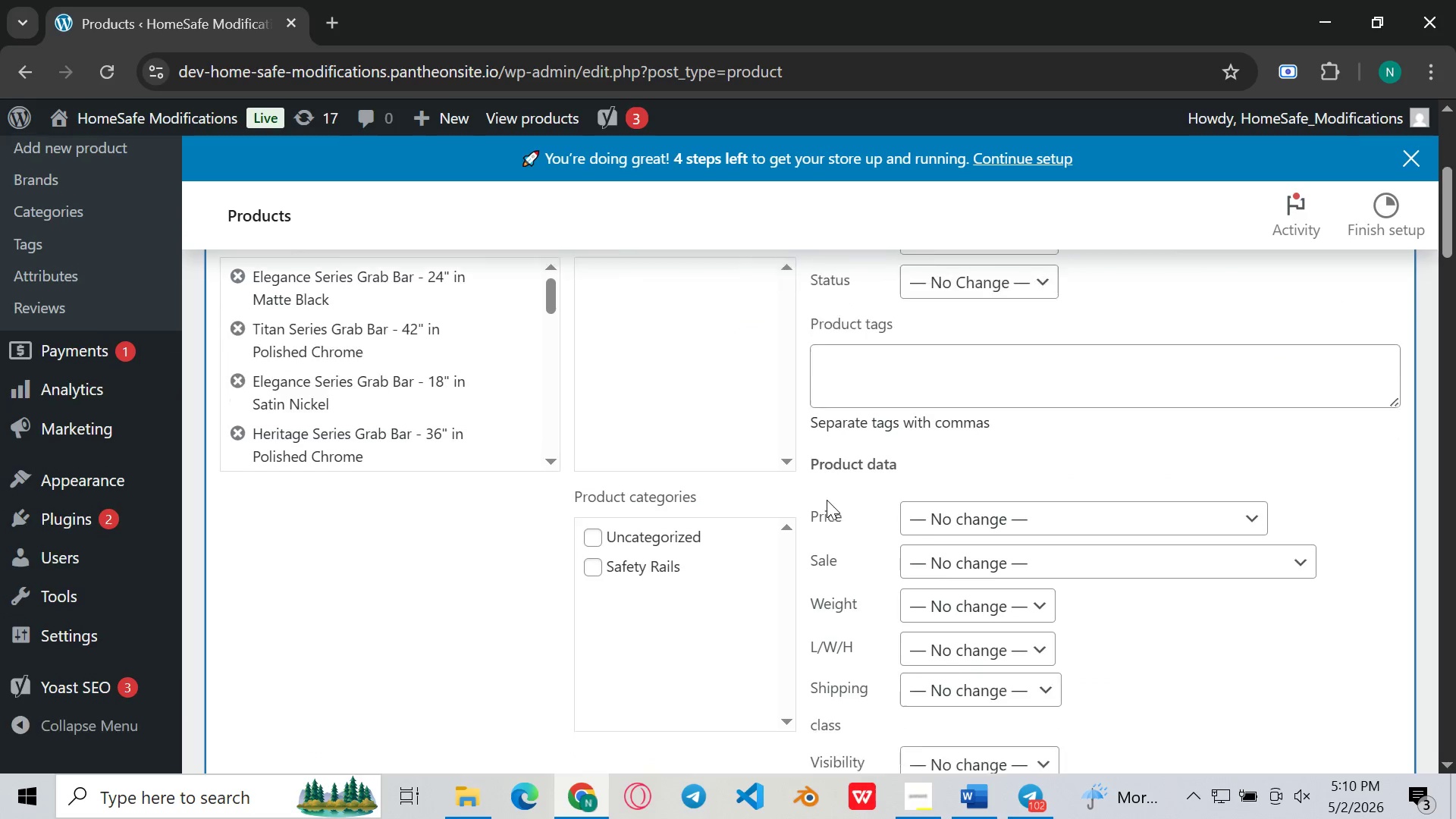 
left_click([601, 554])
 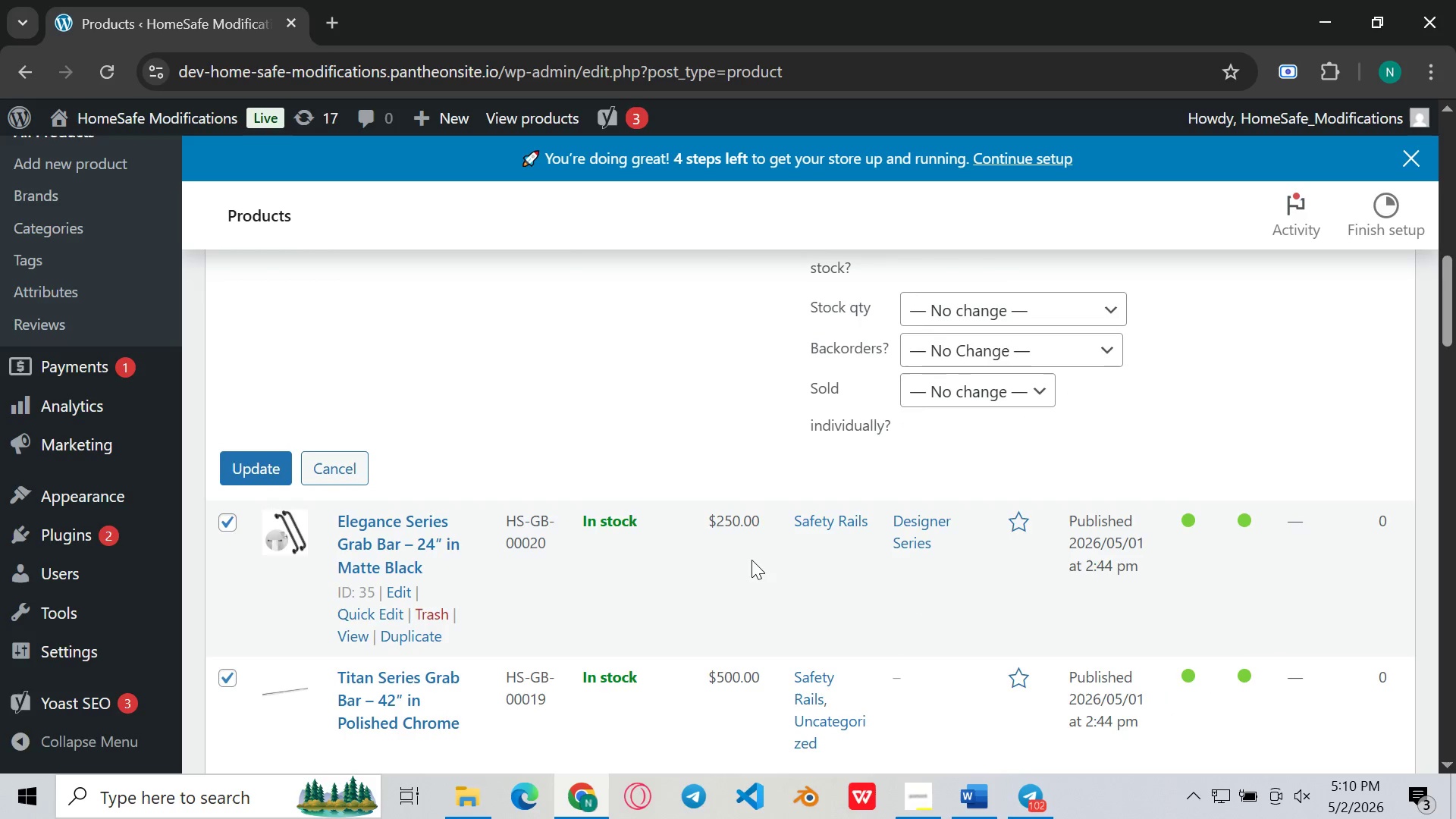 
left_click([259, 453])
 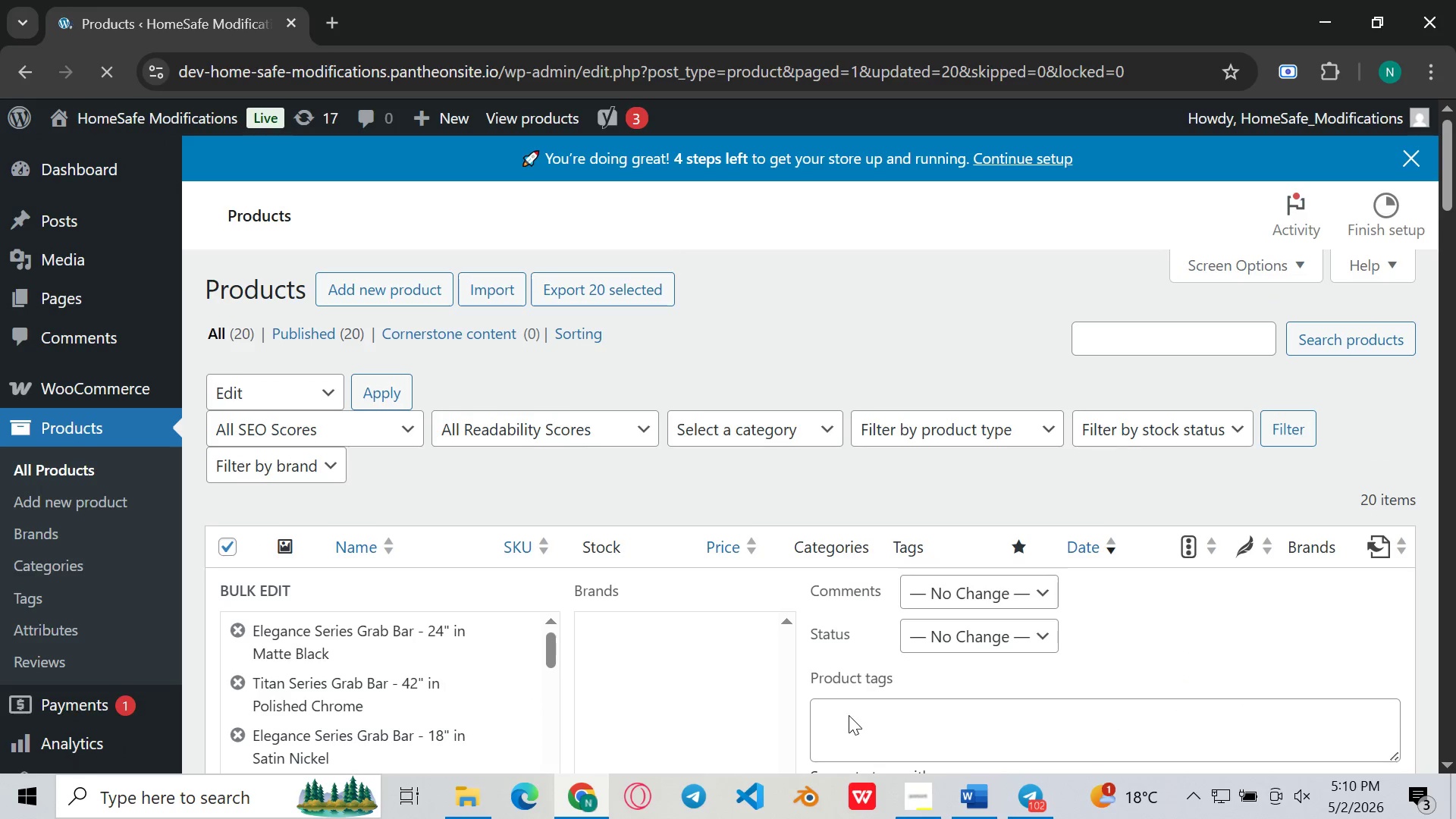 
wait(7.33)
 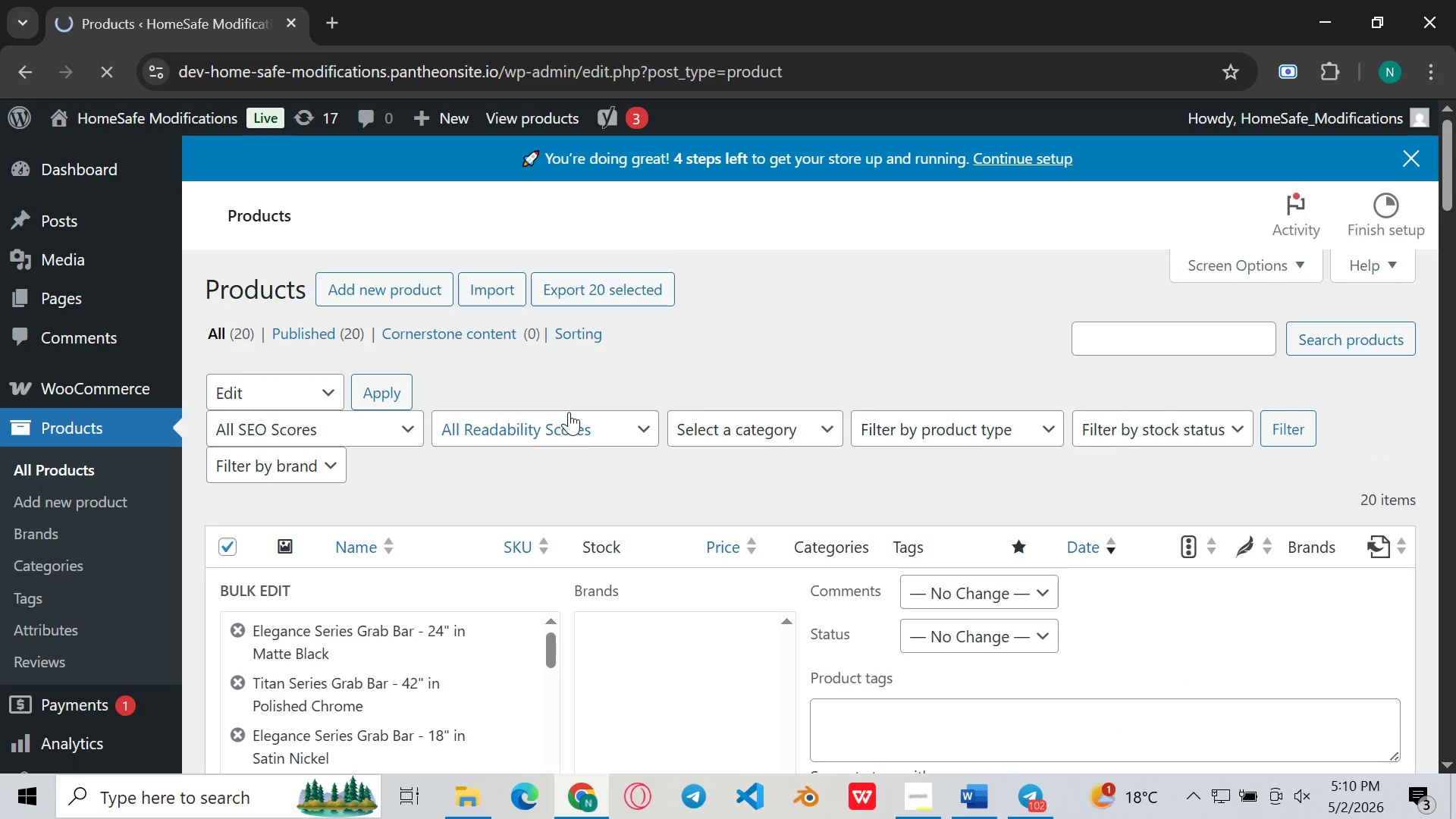 
left_click([976, 799])
 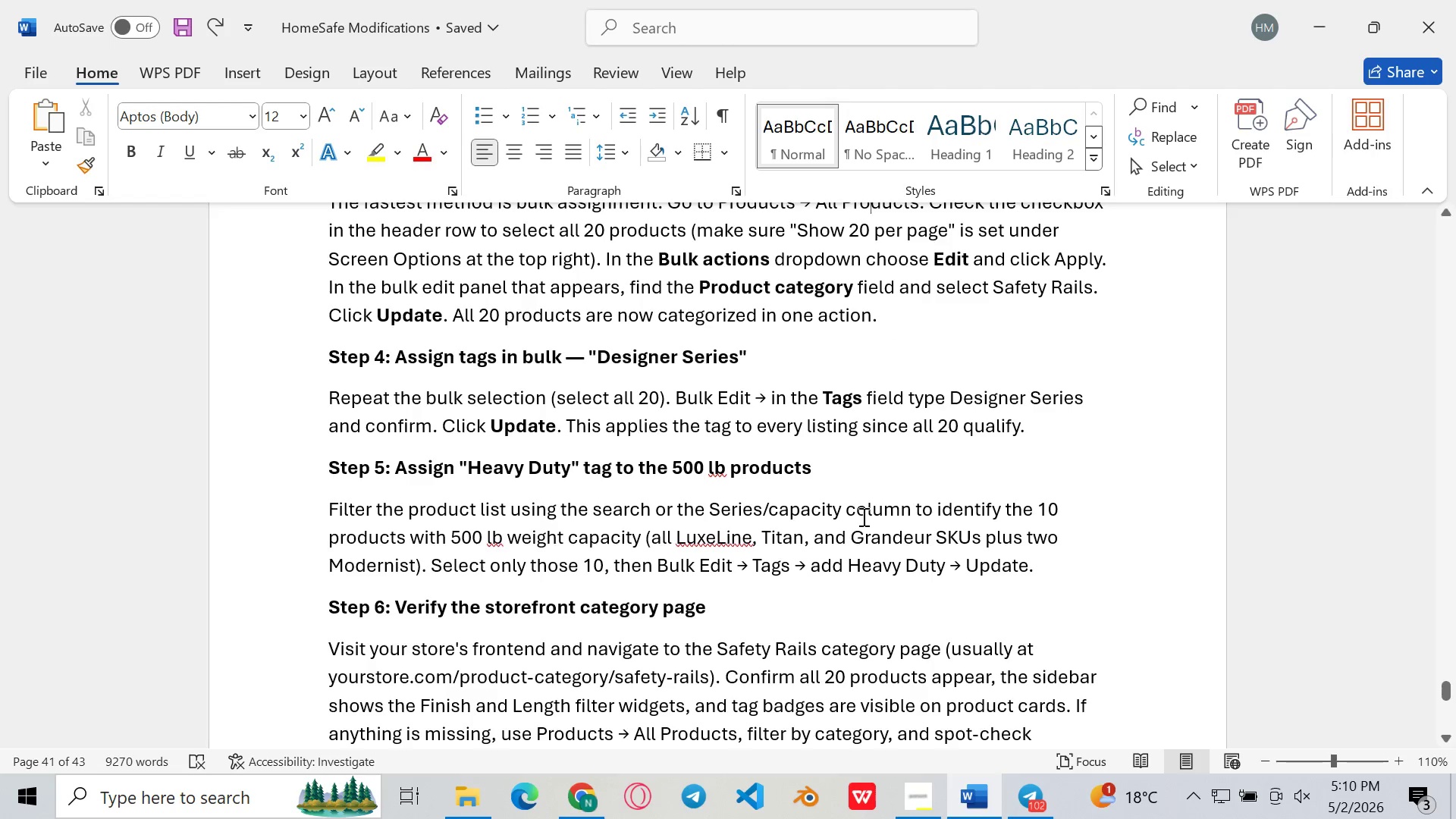 
wait(9.11)
 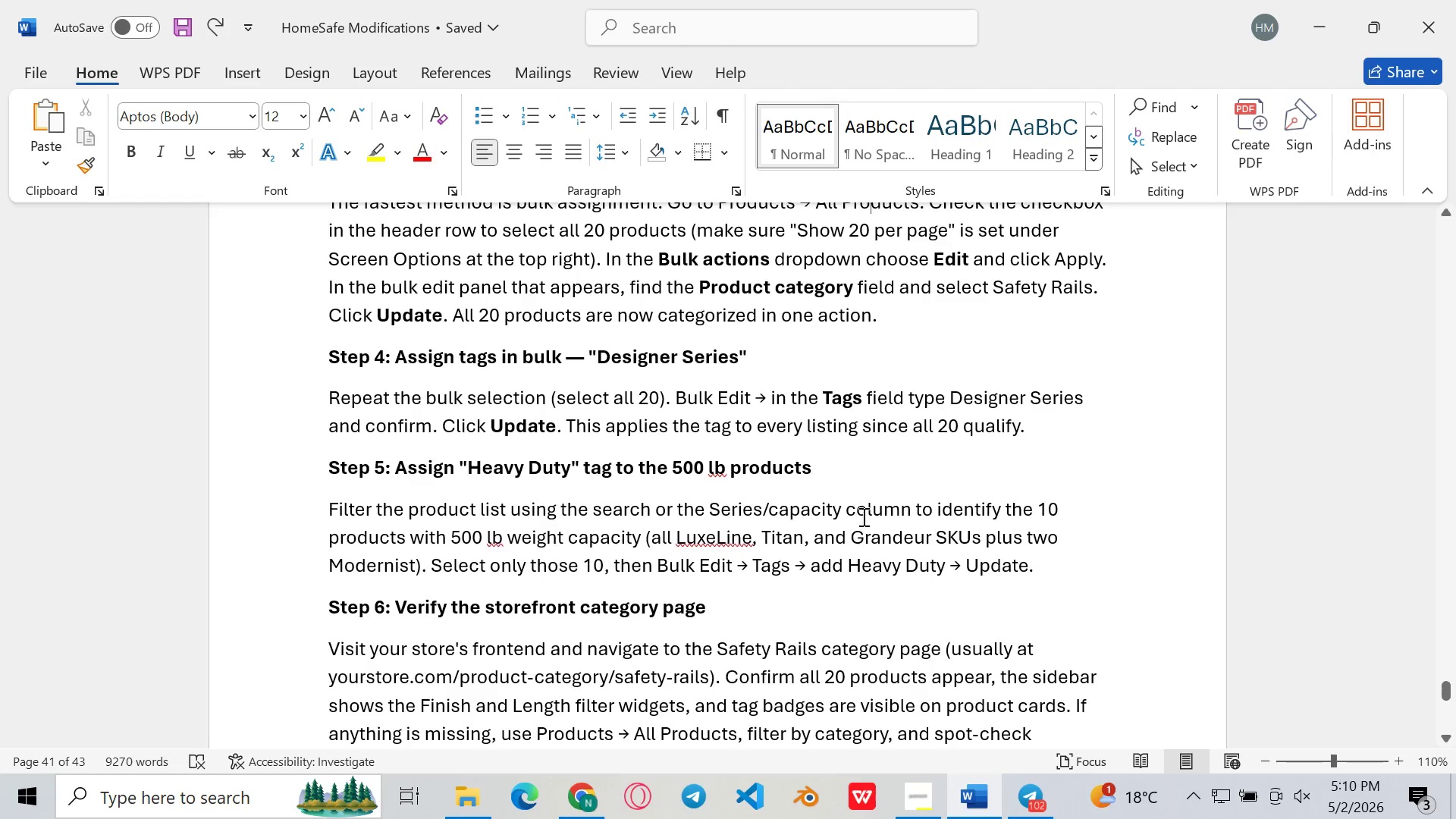 
left_click([920, 802])